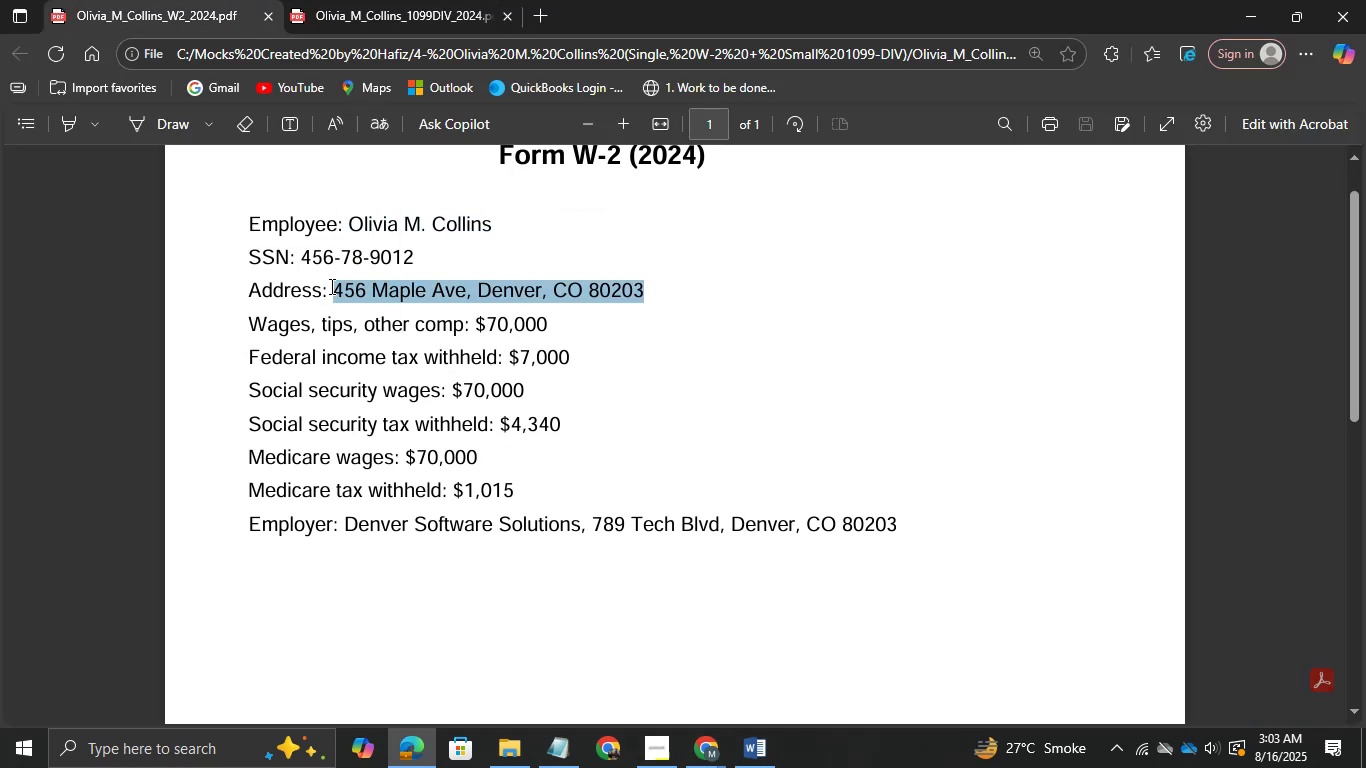 
key(Alt+AltLeft)
 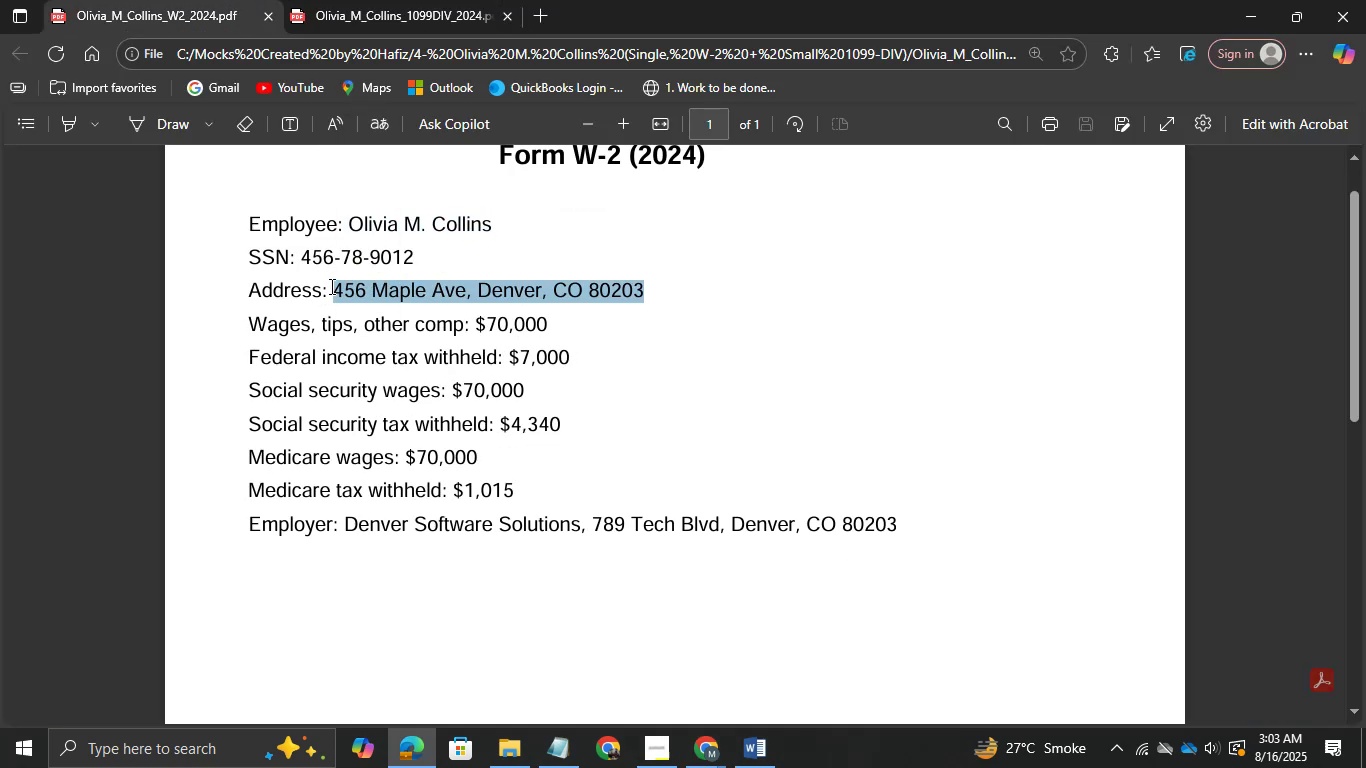 
key(Alt+Tab)
 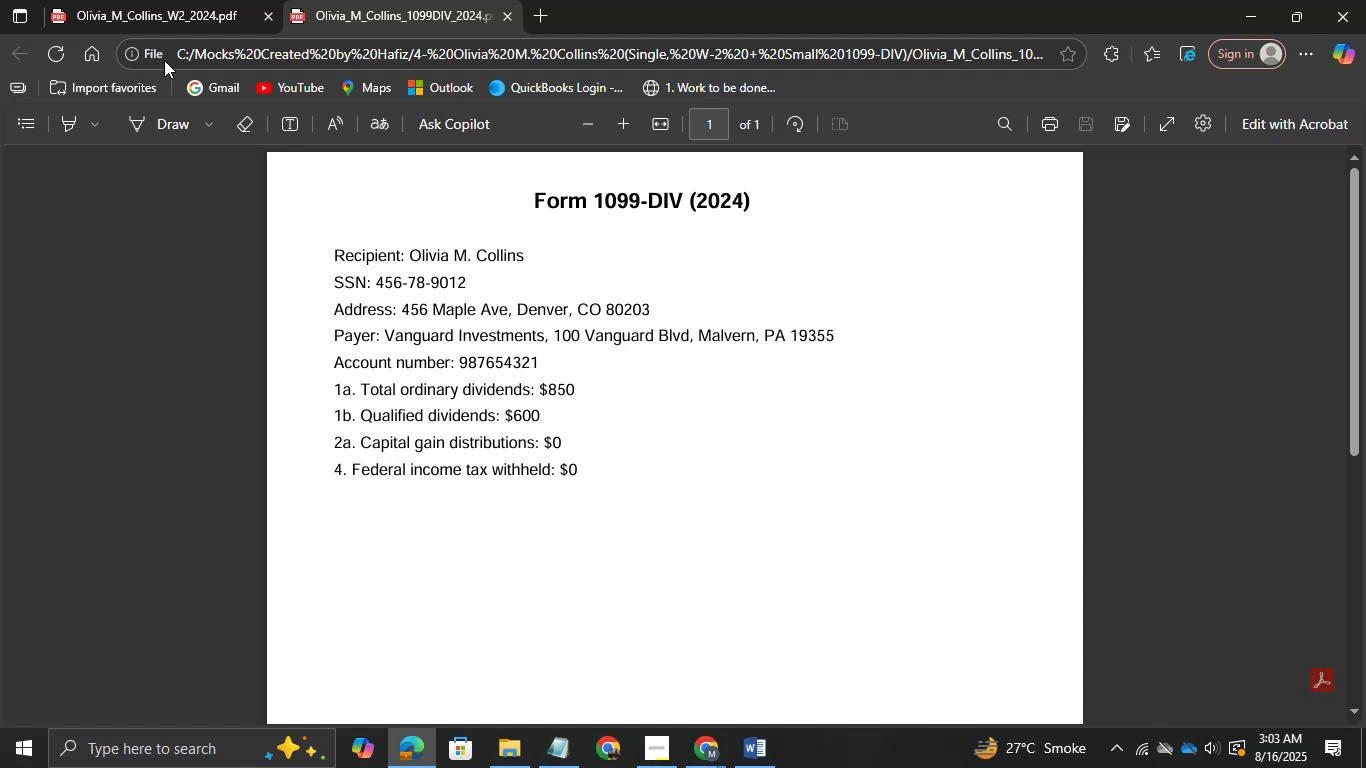 
left_click([172, 10])
 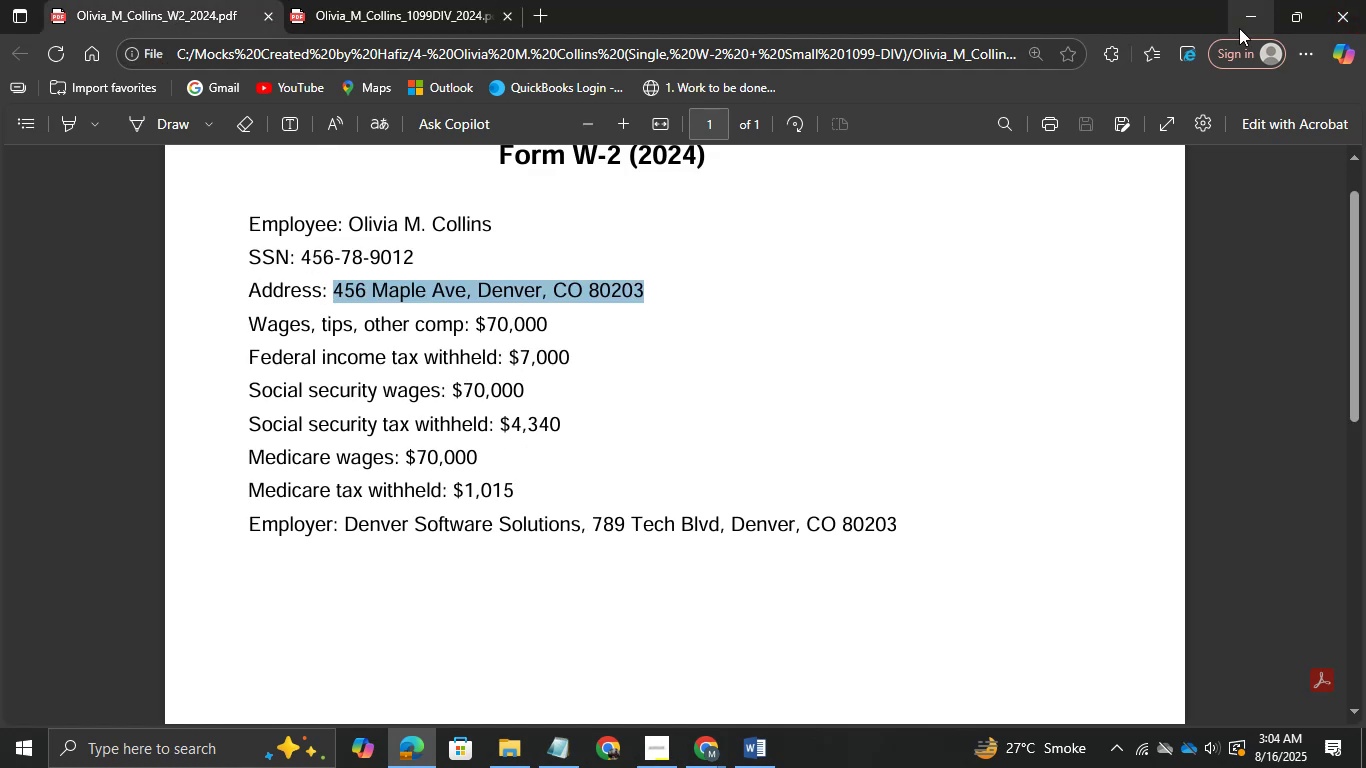 
left_click([1246, 26])
 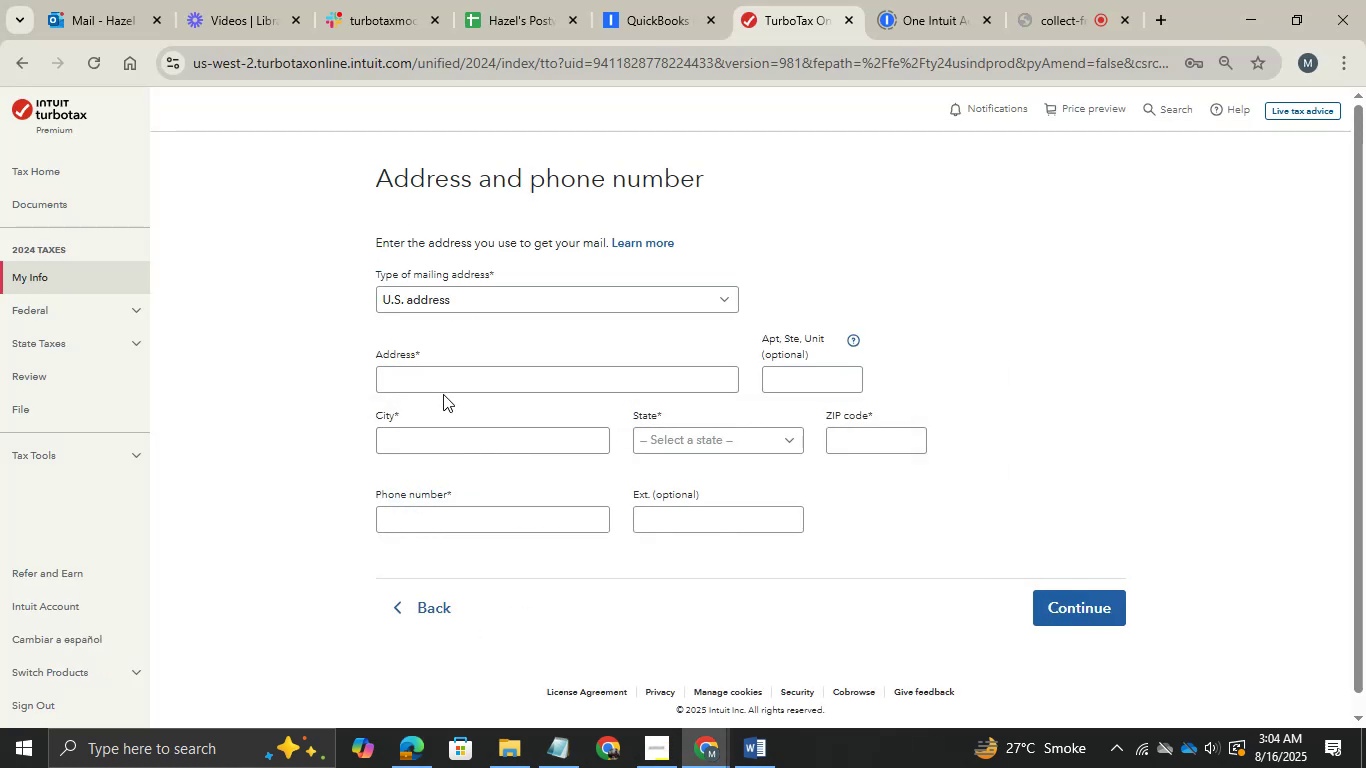 
left_click([441, 392])
 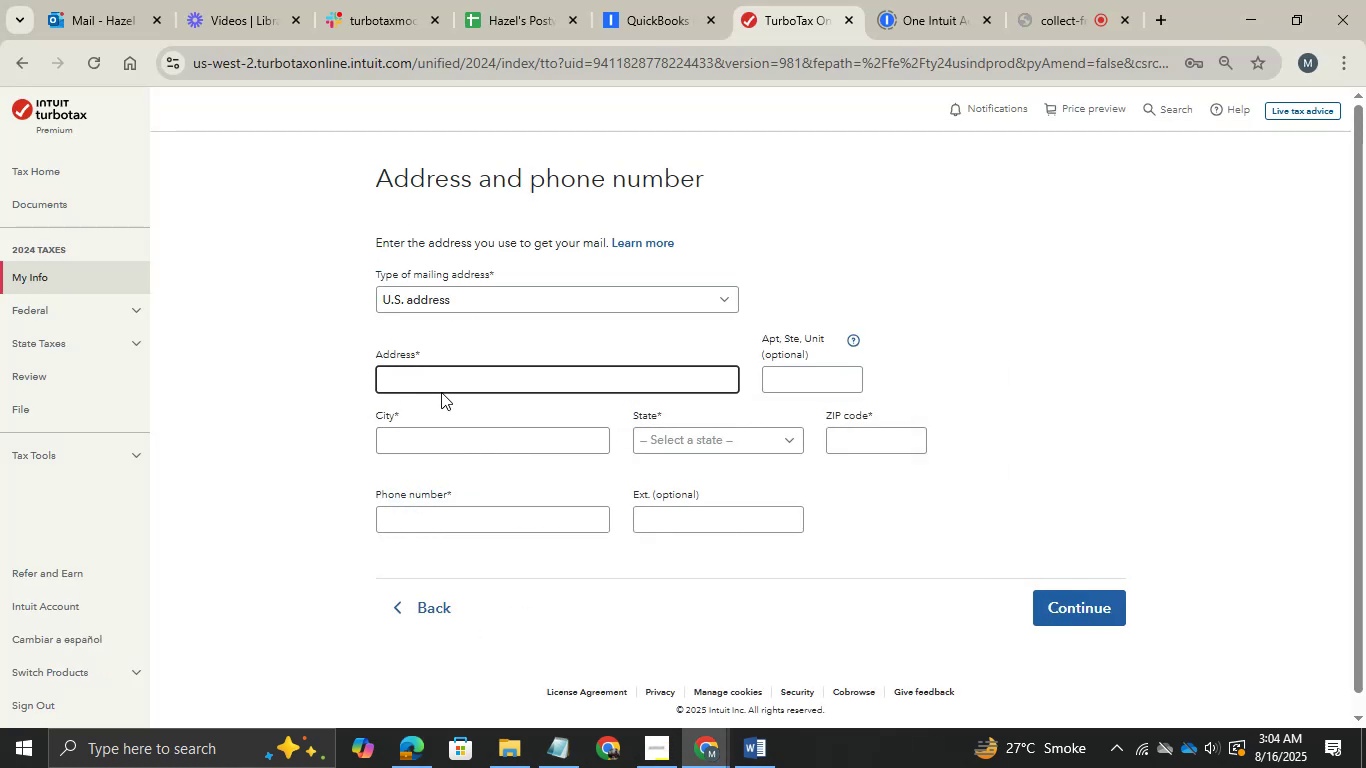 
key(Control+ControlLeft)
 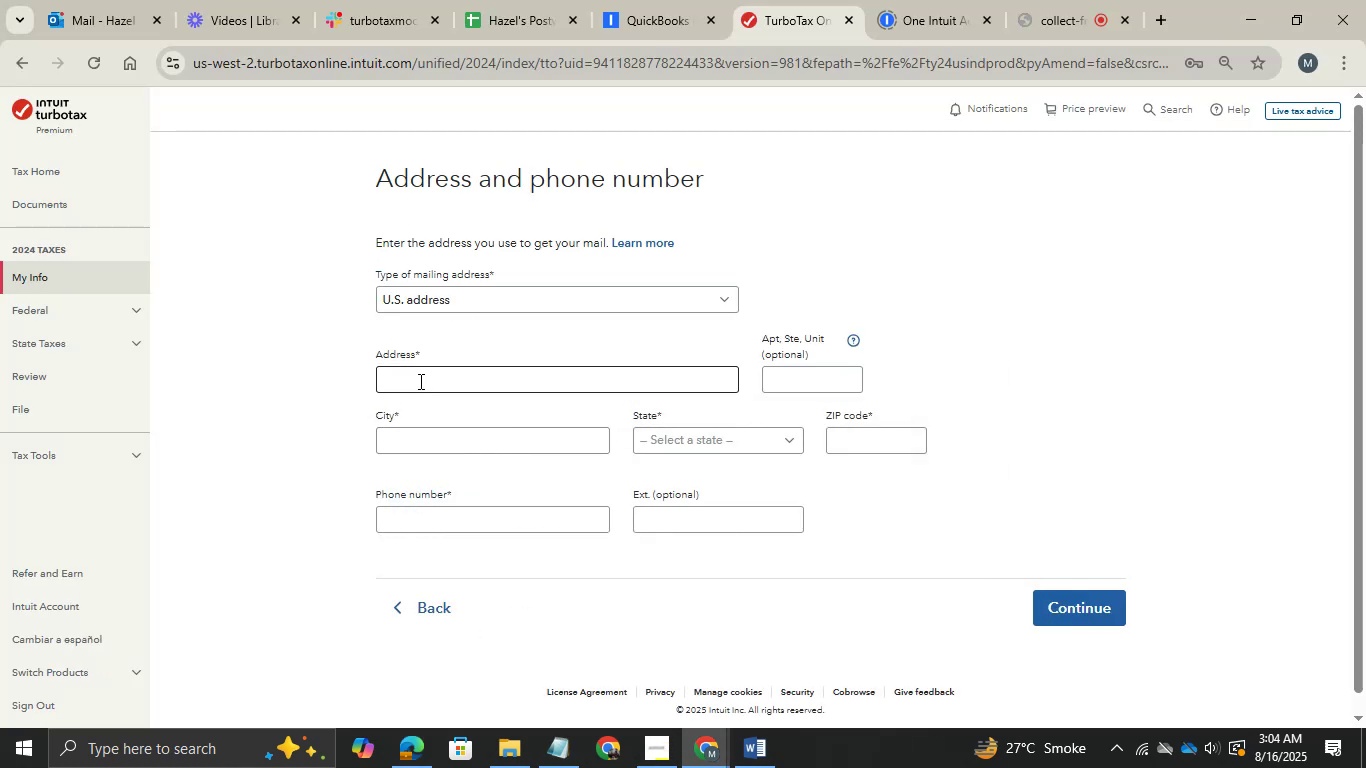 
key(Control+V)
 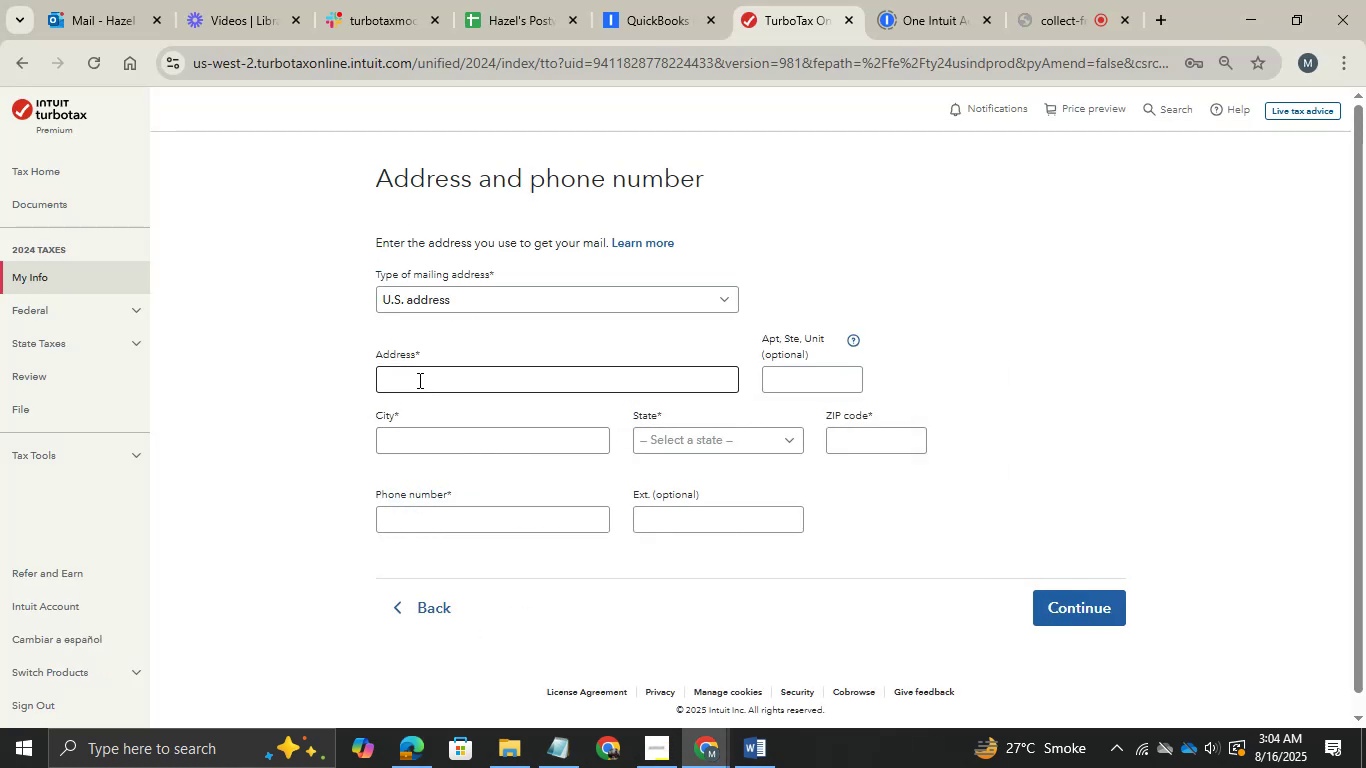 
left_click([418, 380])
 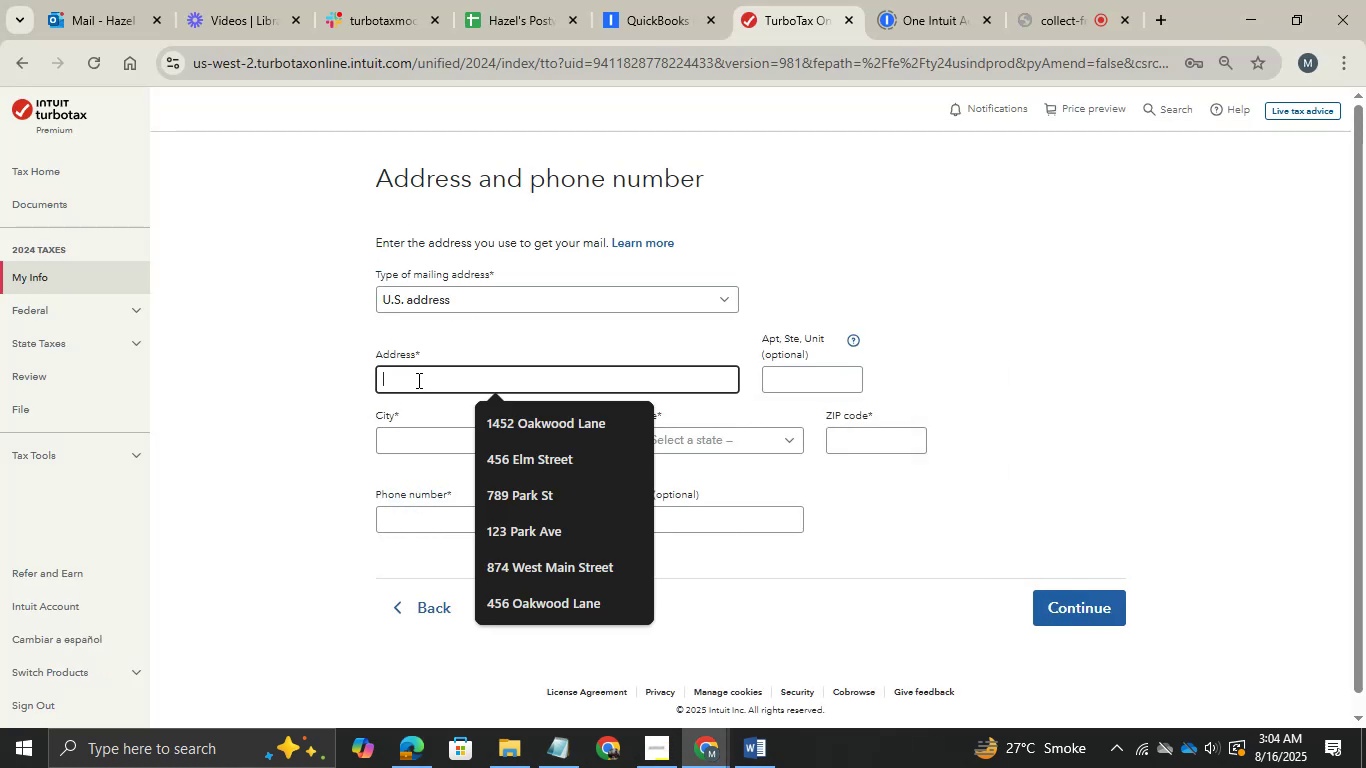 
double_click([417, 380])
 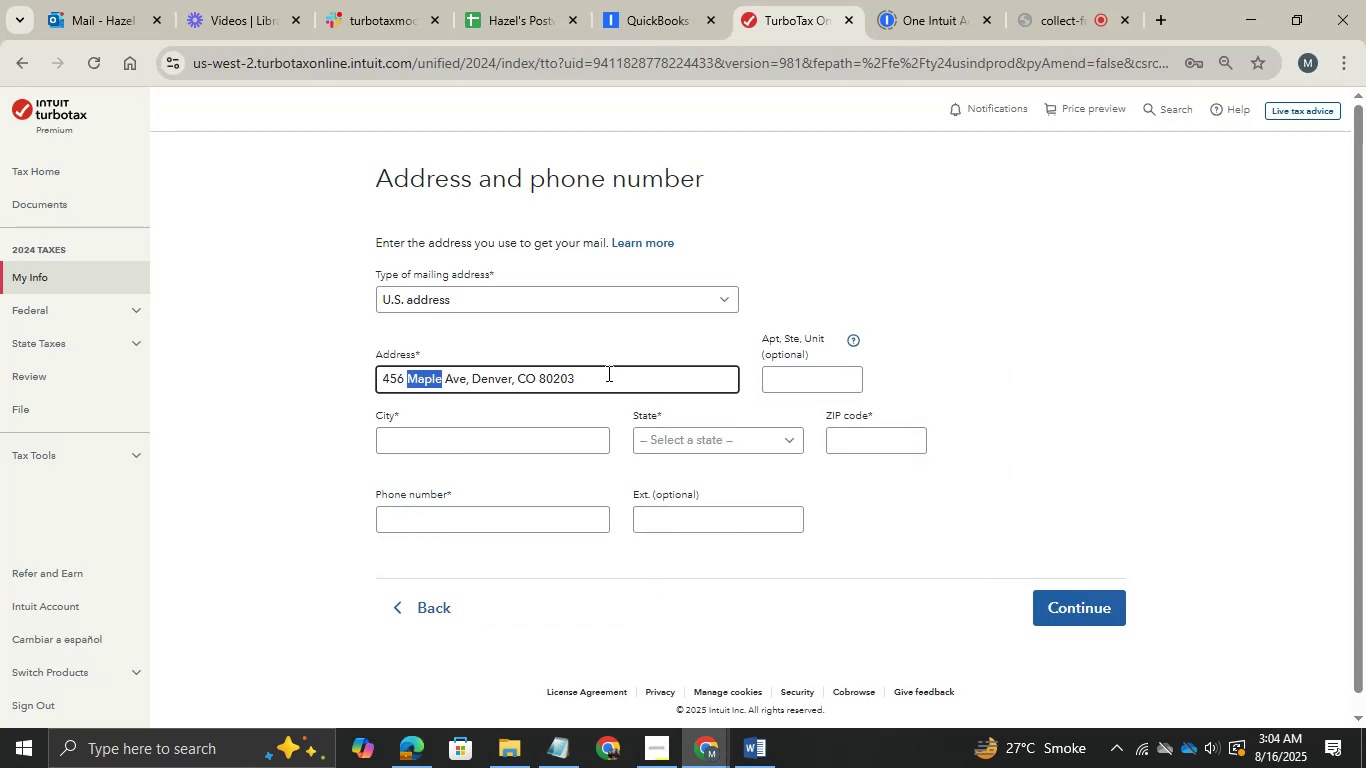 
left_click([607, 373])
 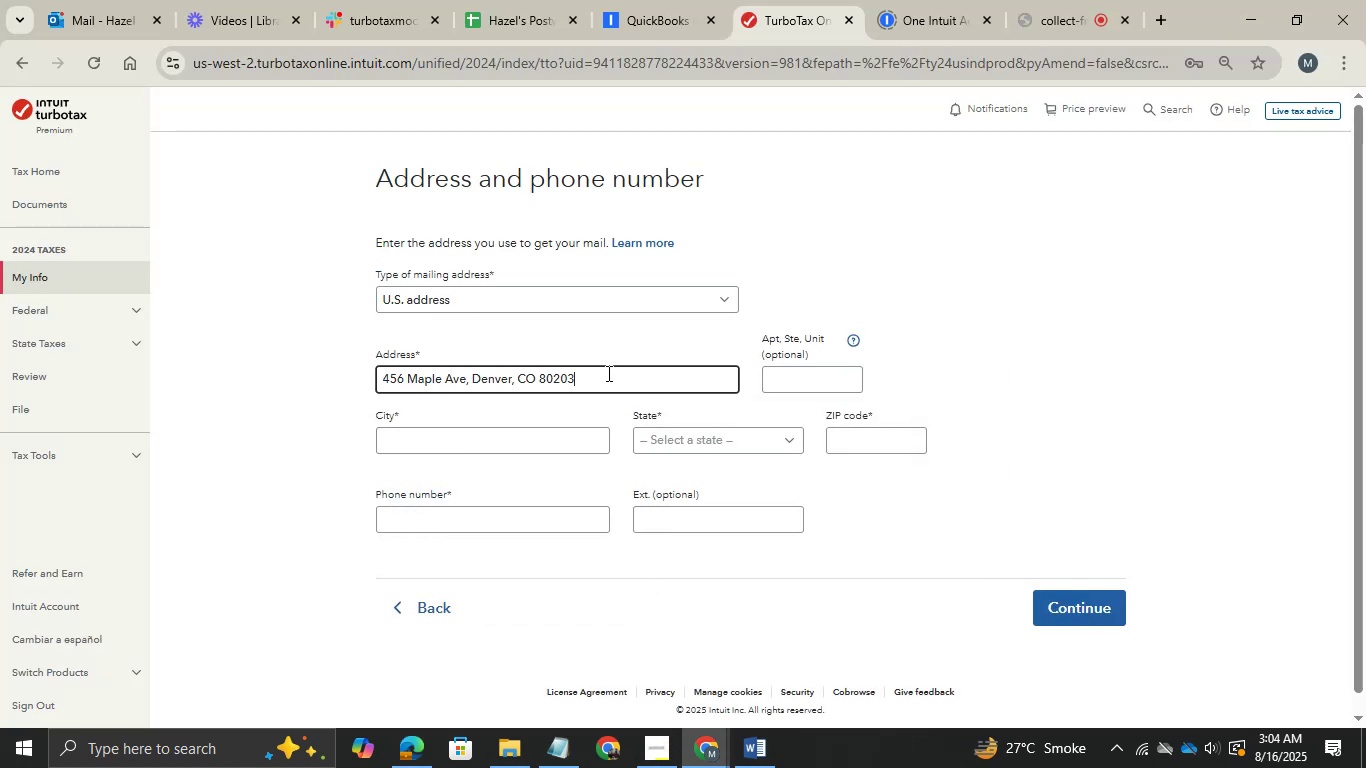 
key(Shift+ArrowLeft)
 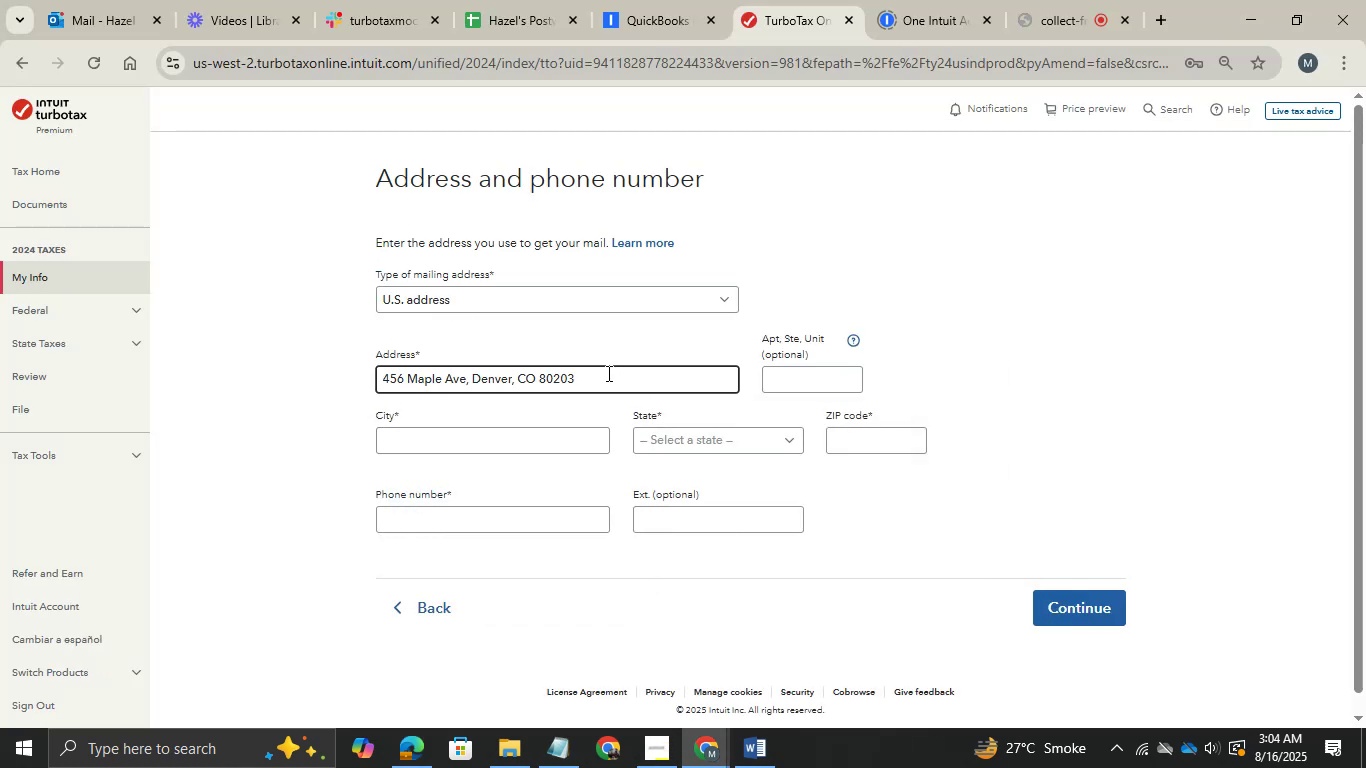 
key(Shift+ArrowLeft)
 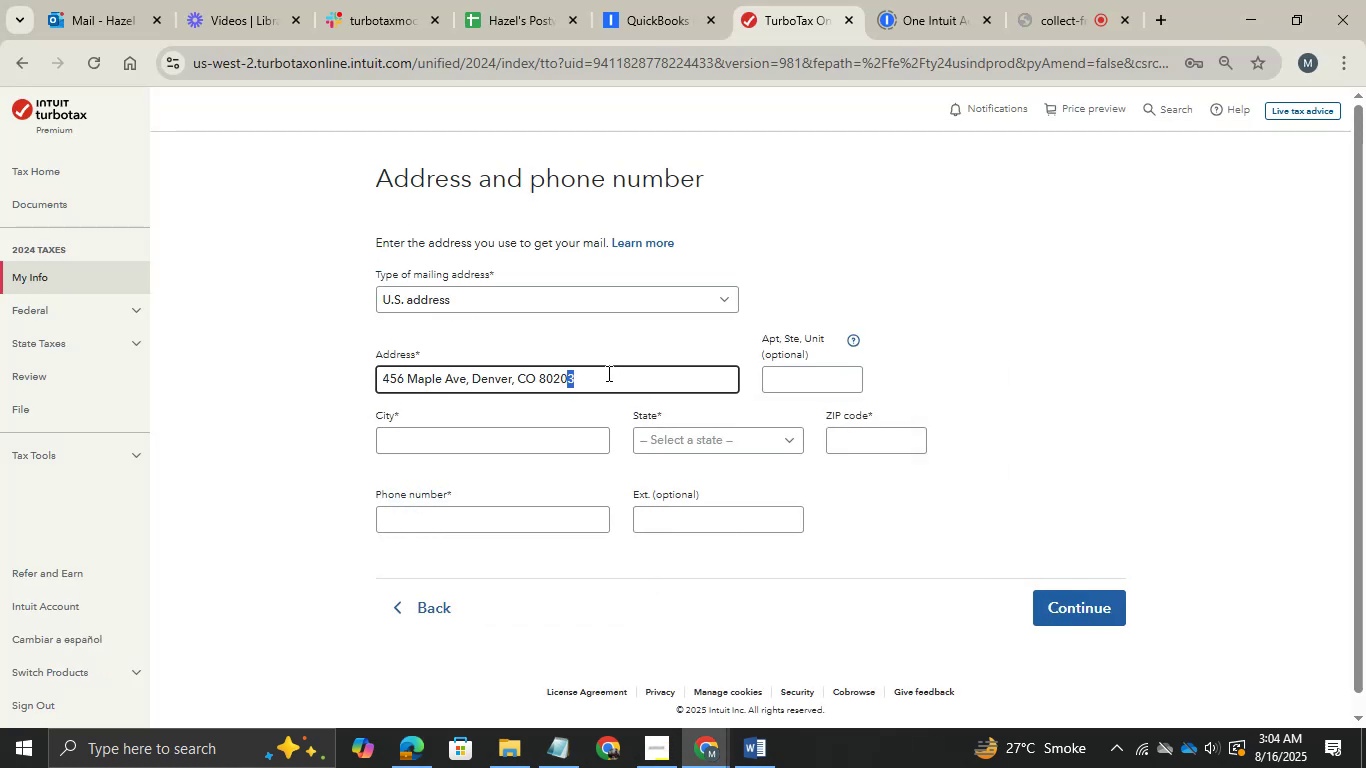 
key(Shift+ArrowLeft)
 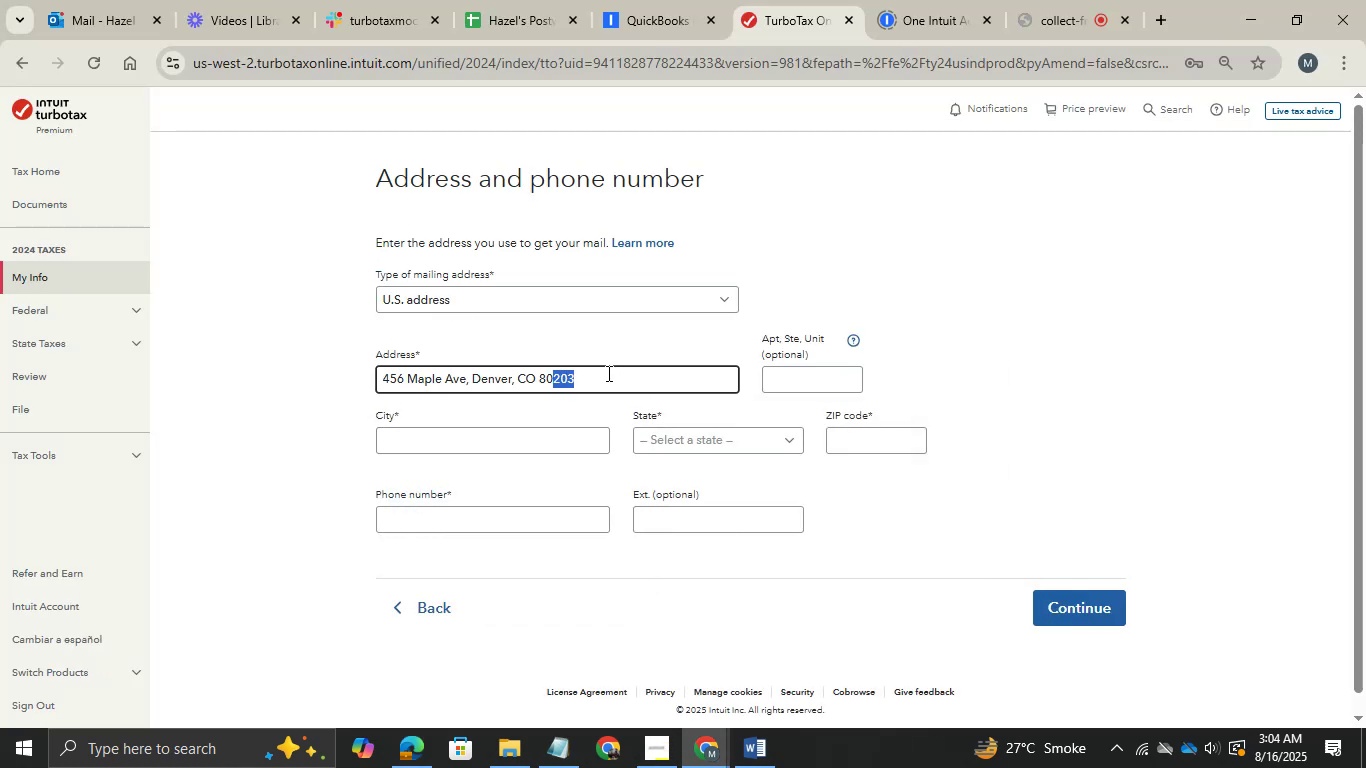 
key(Shift+ArrowLeft)
 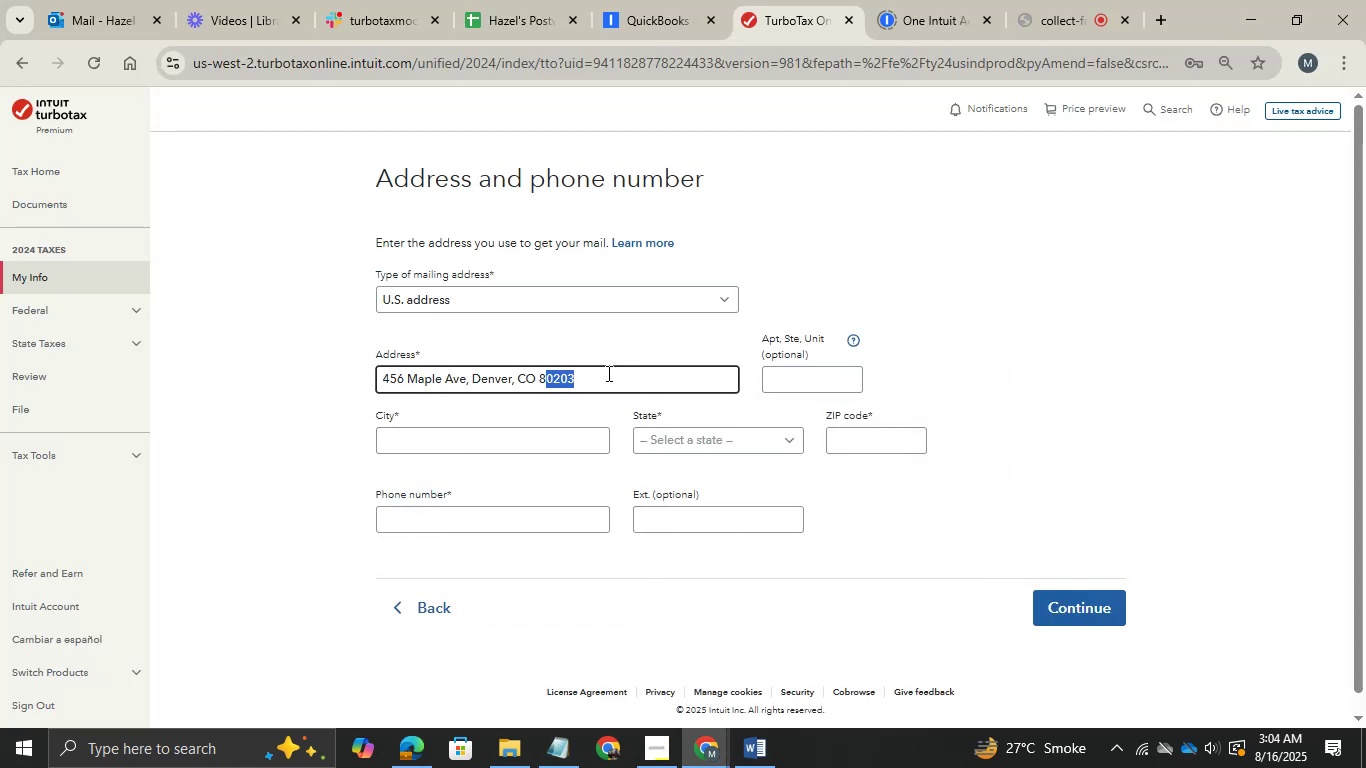 
key(Shift+ArrowLeft)
 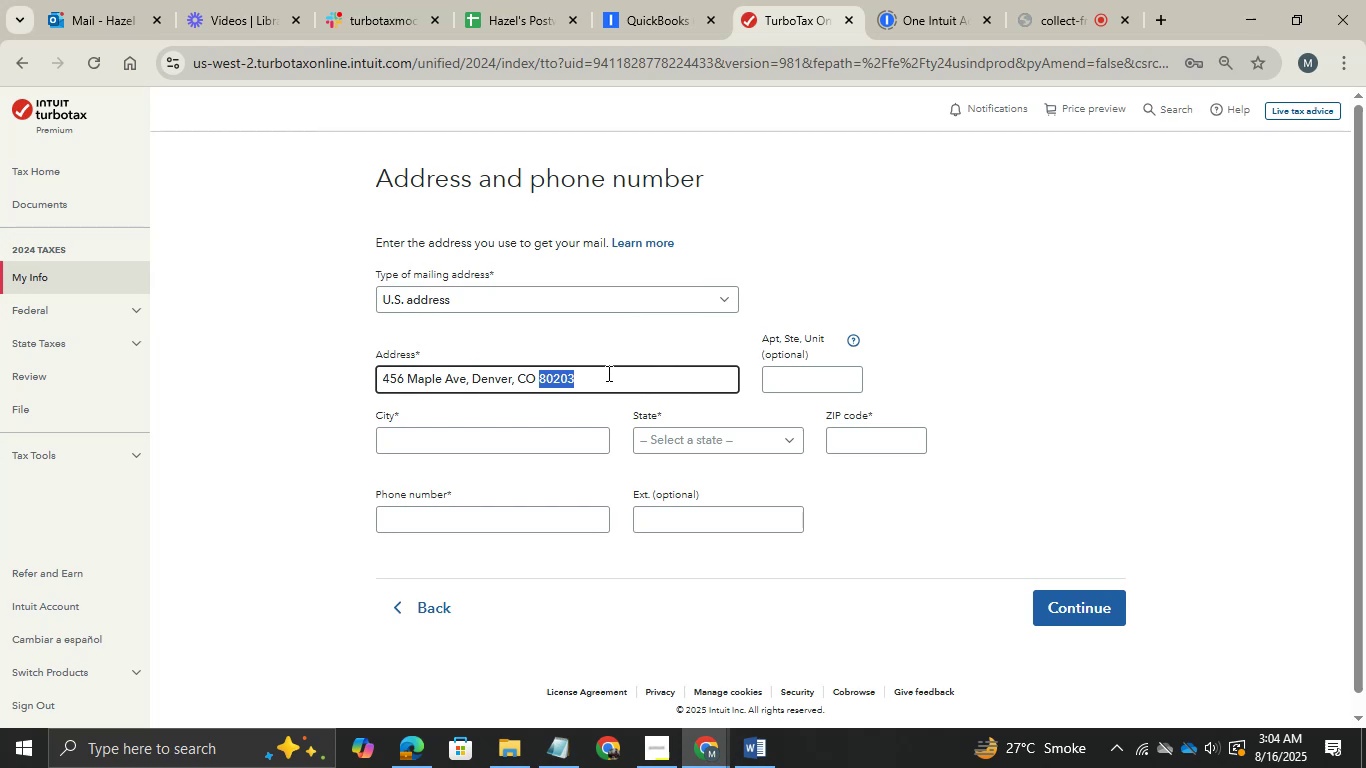 
key(Control+C)
 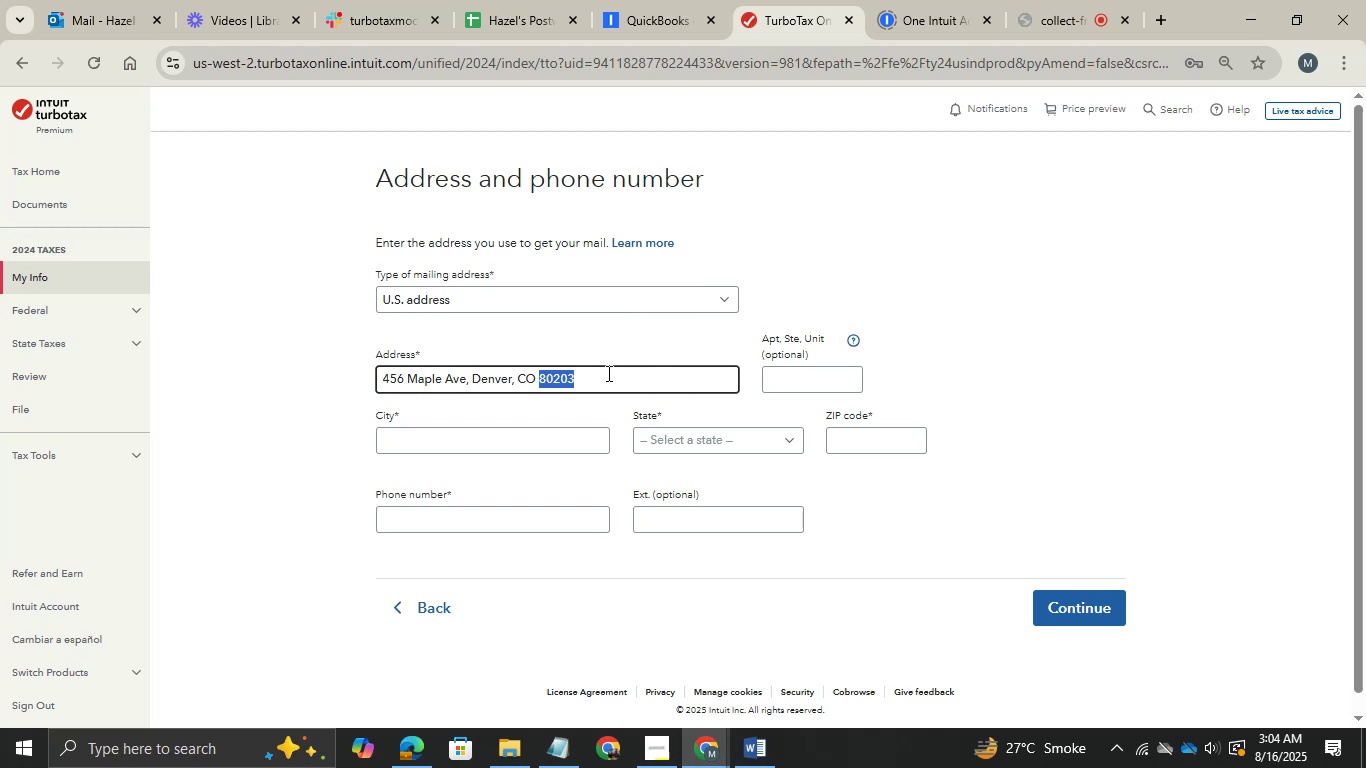 
key(Control+C)
 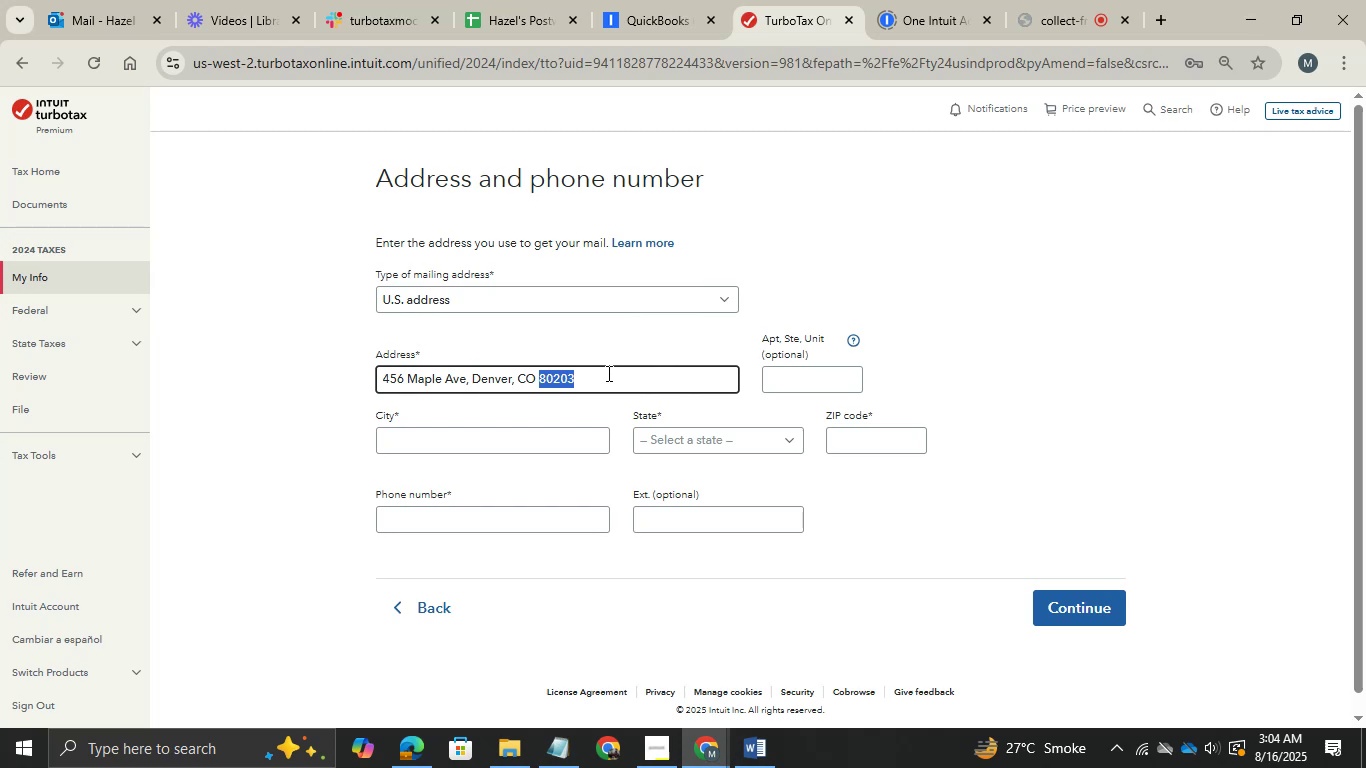 
key(Control+C)
 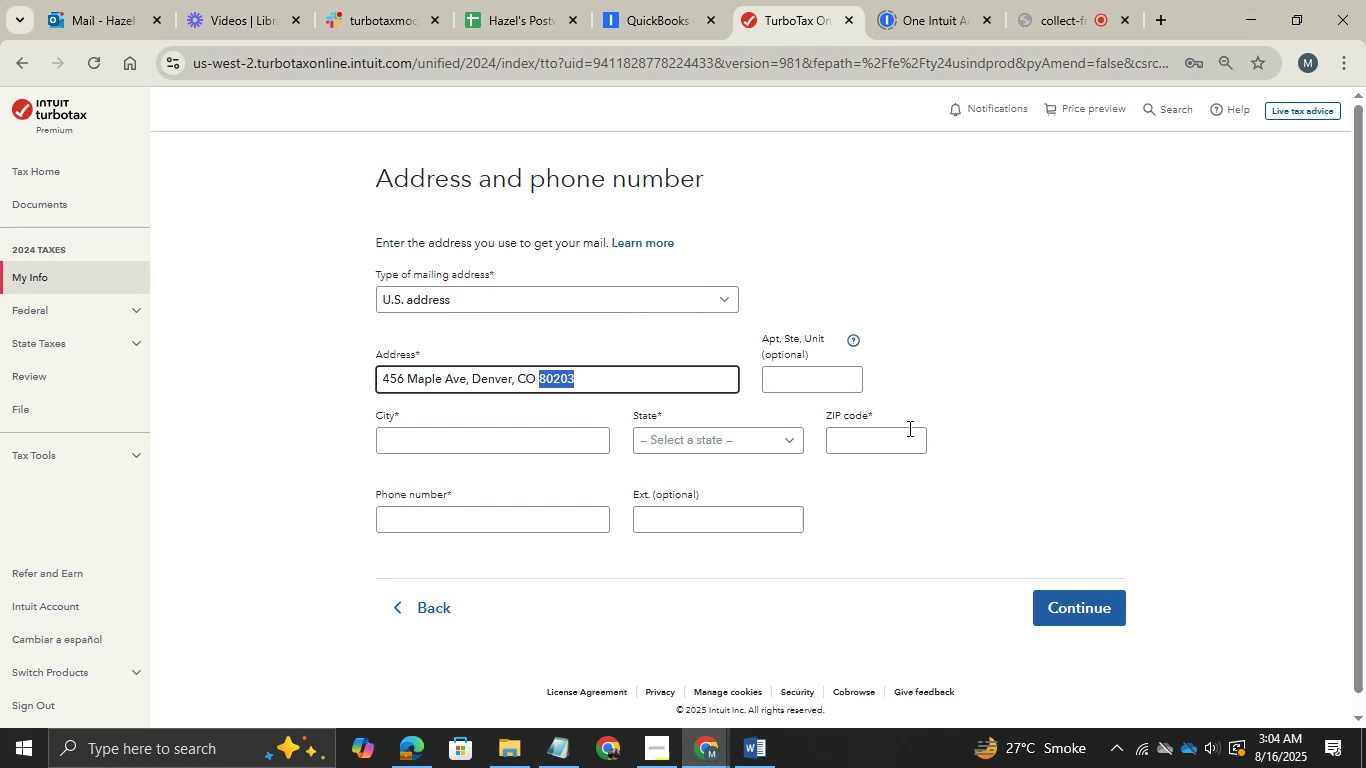 
left_click([872, 430])
 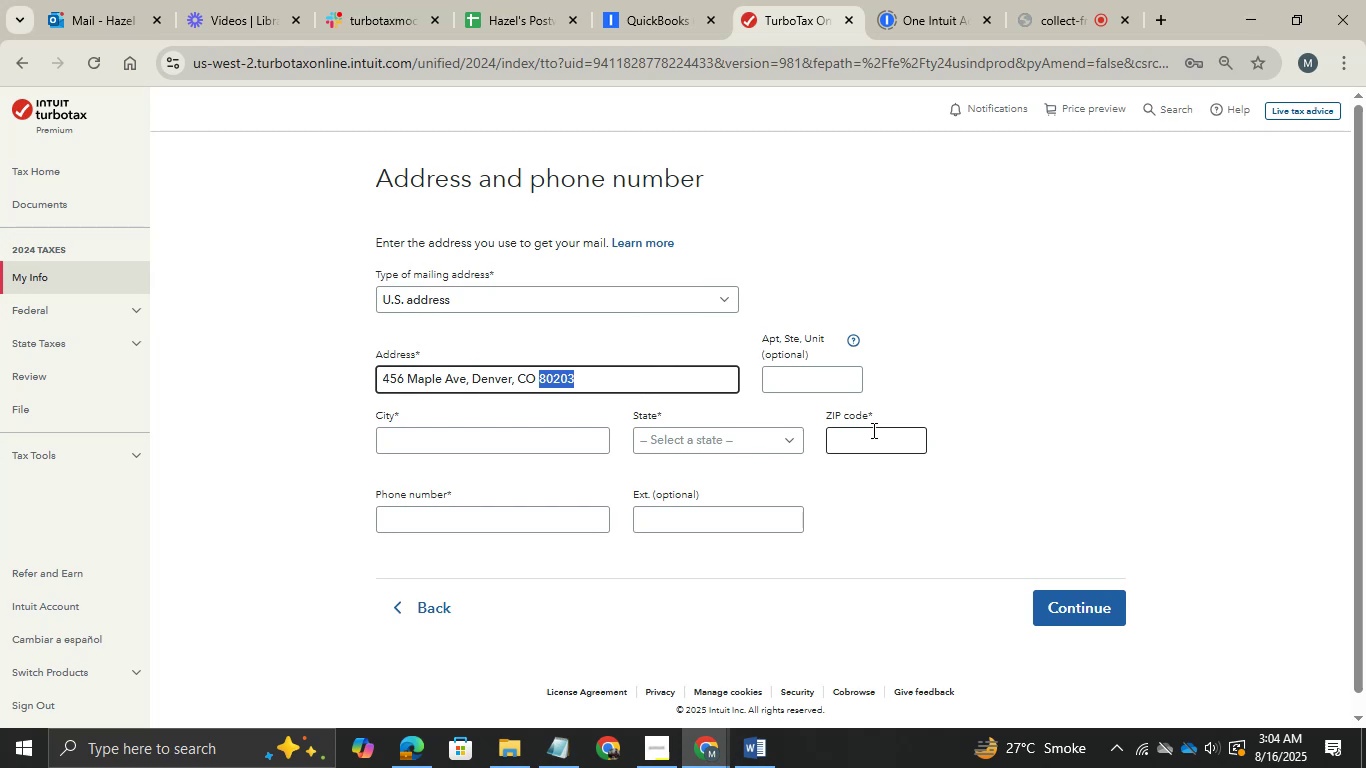 
hold_key(key=ControlLeft, duration=0.42)
 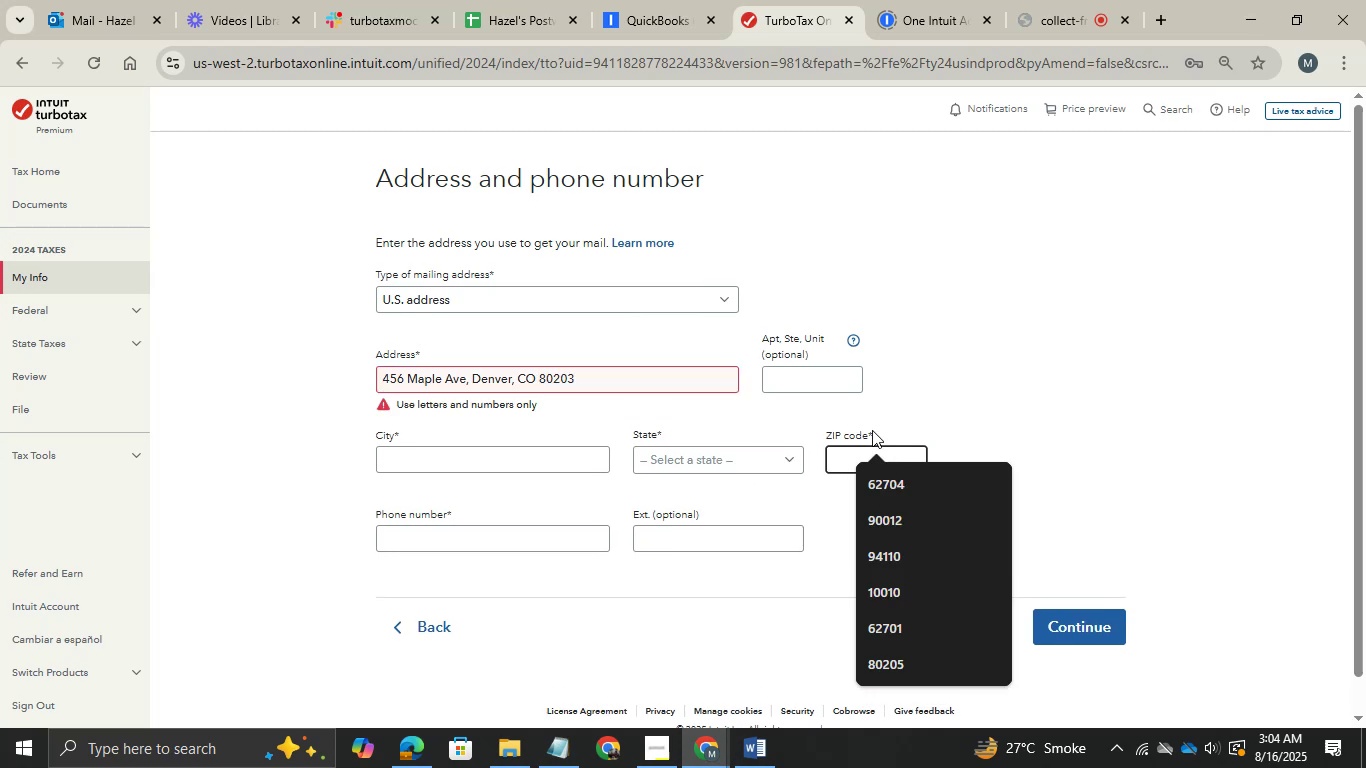 
key(Control+ControlLeft)
 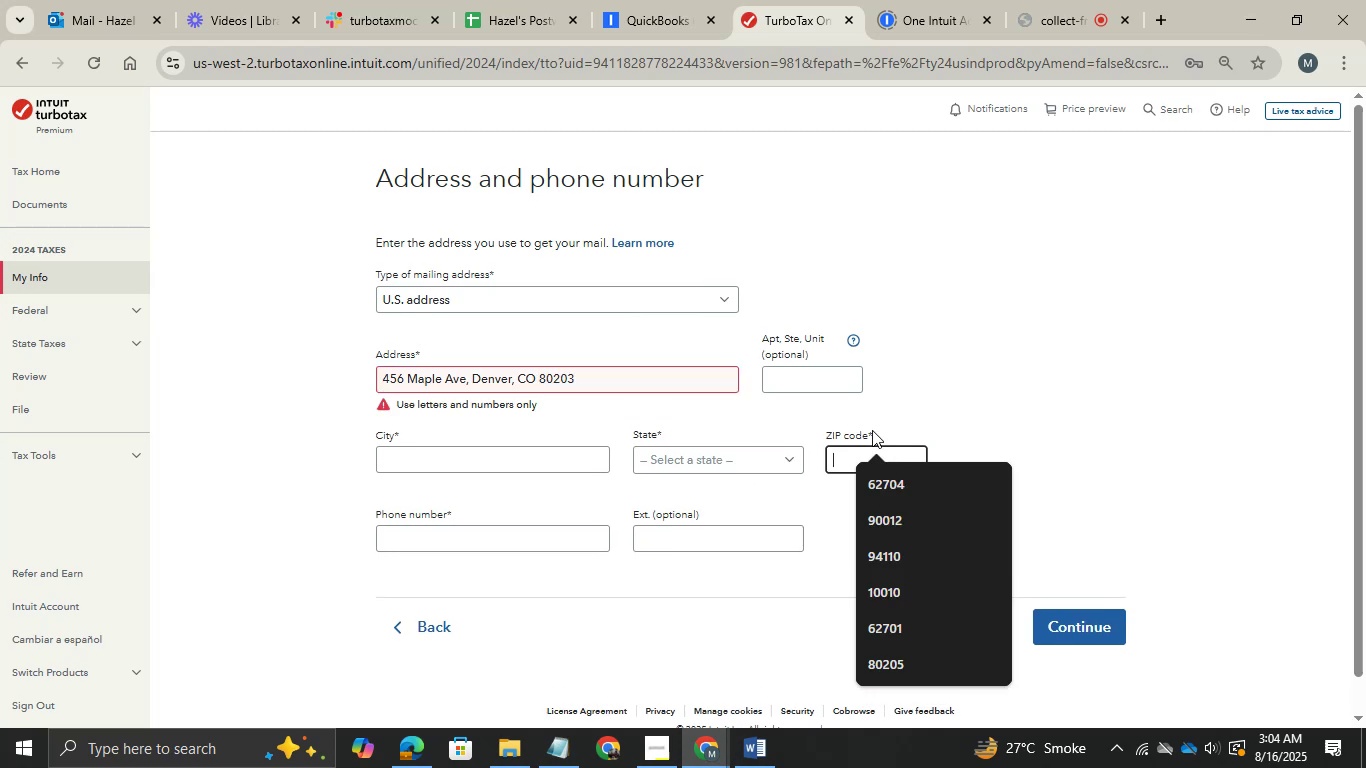 
key(Control+V)
 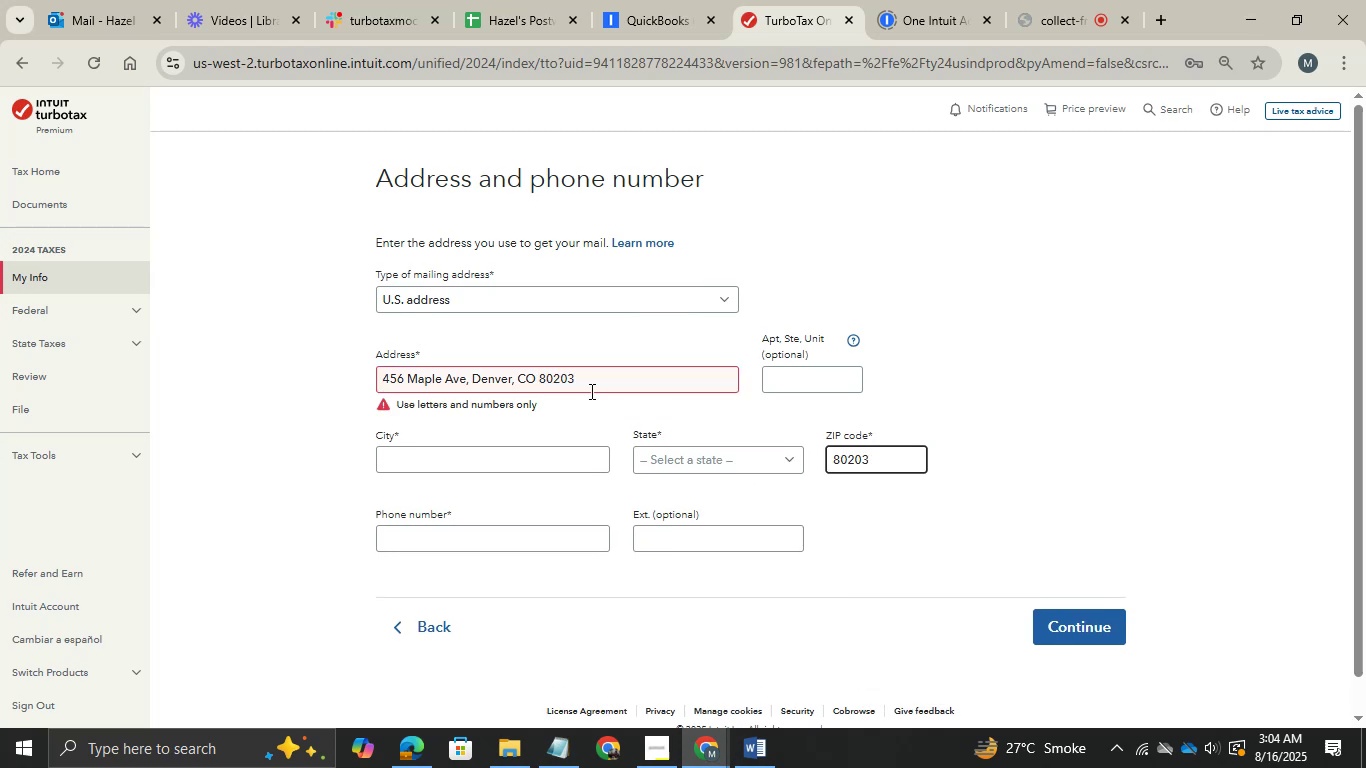 
left_click([590, 389])
 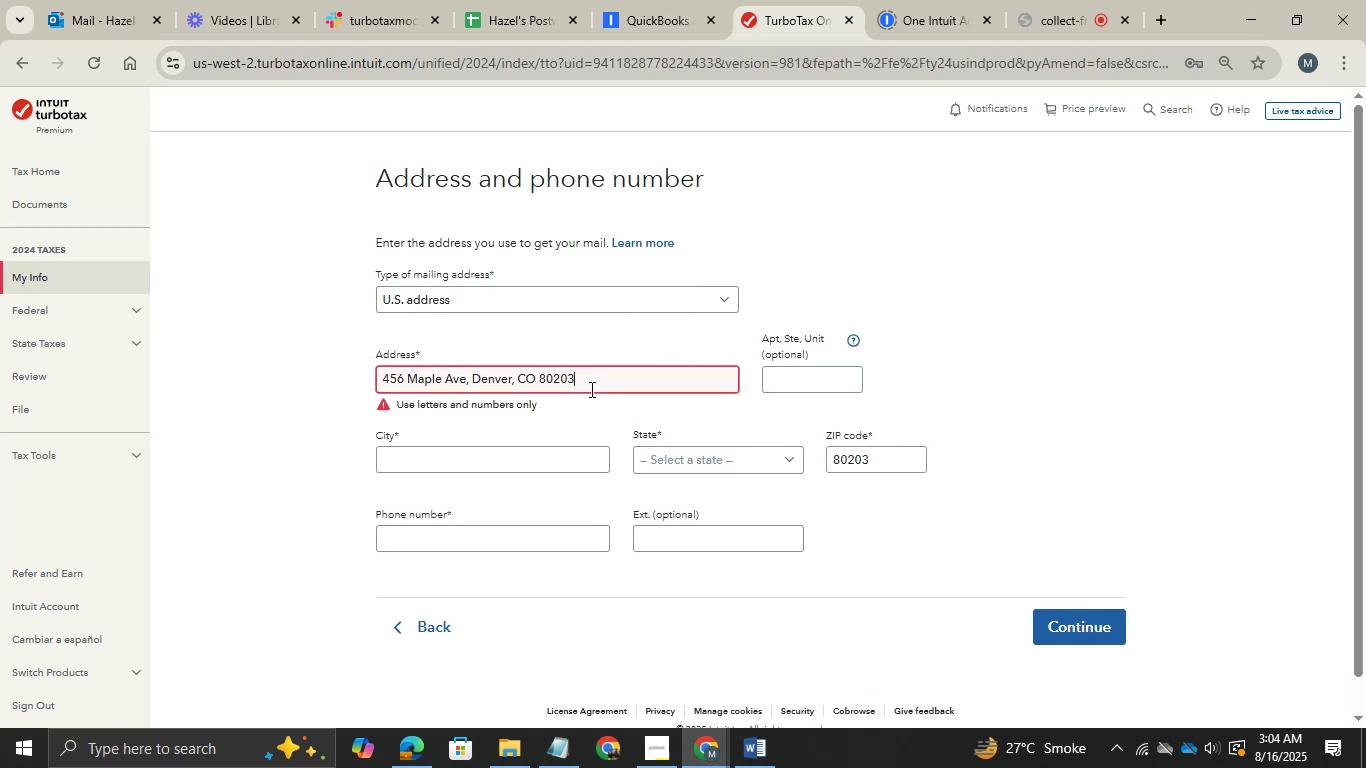 
key(Backspace)
 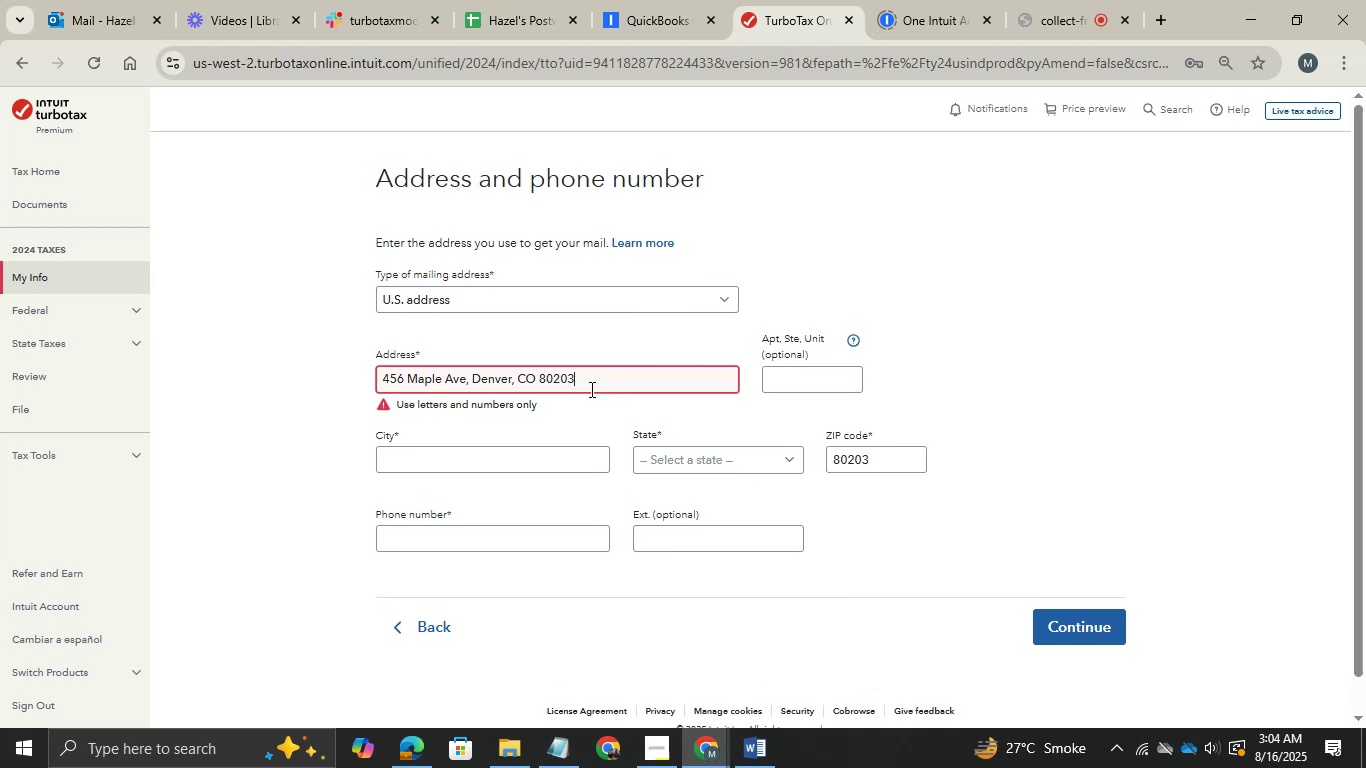 
key(Backspace)
 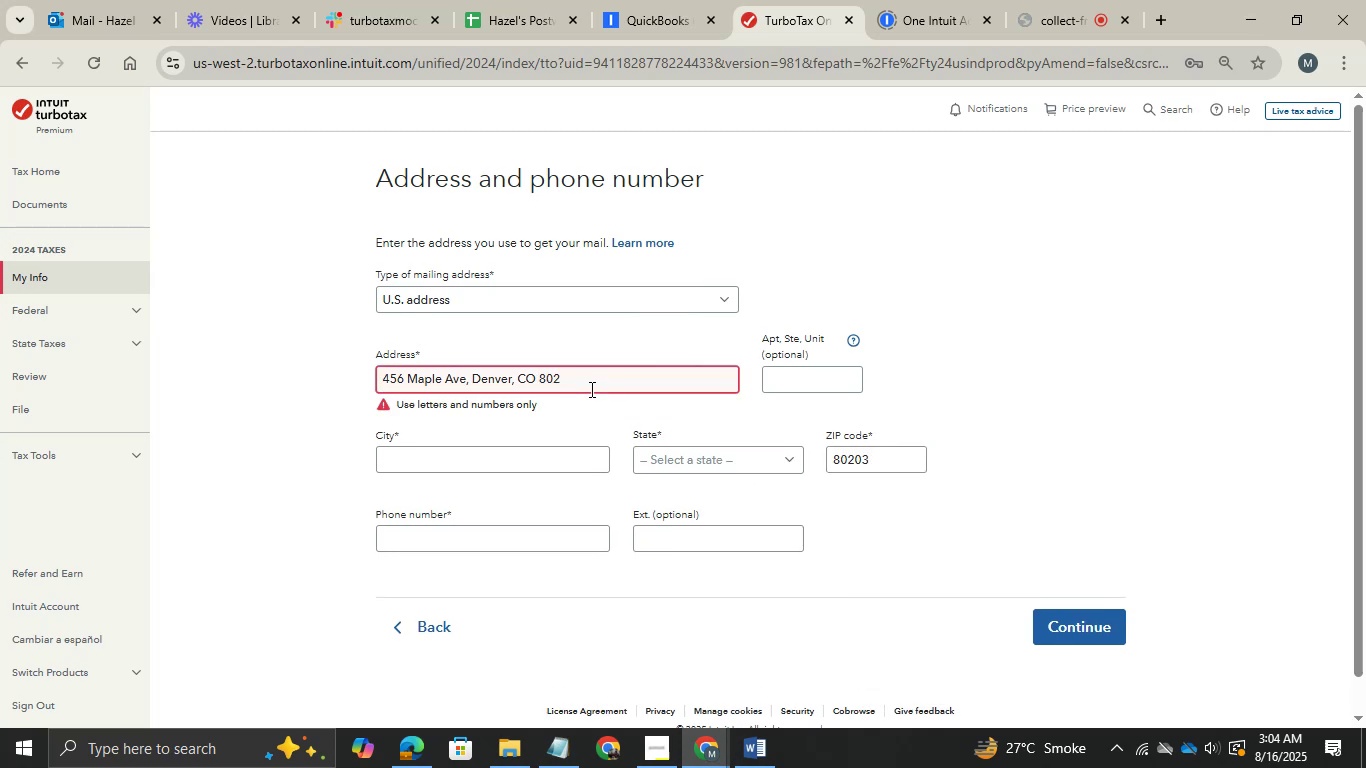 
key(Backspace)
 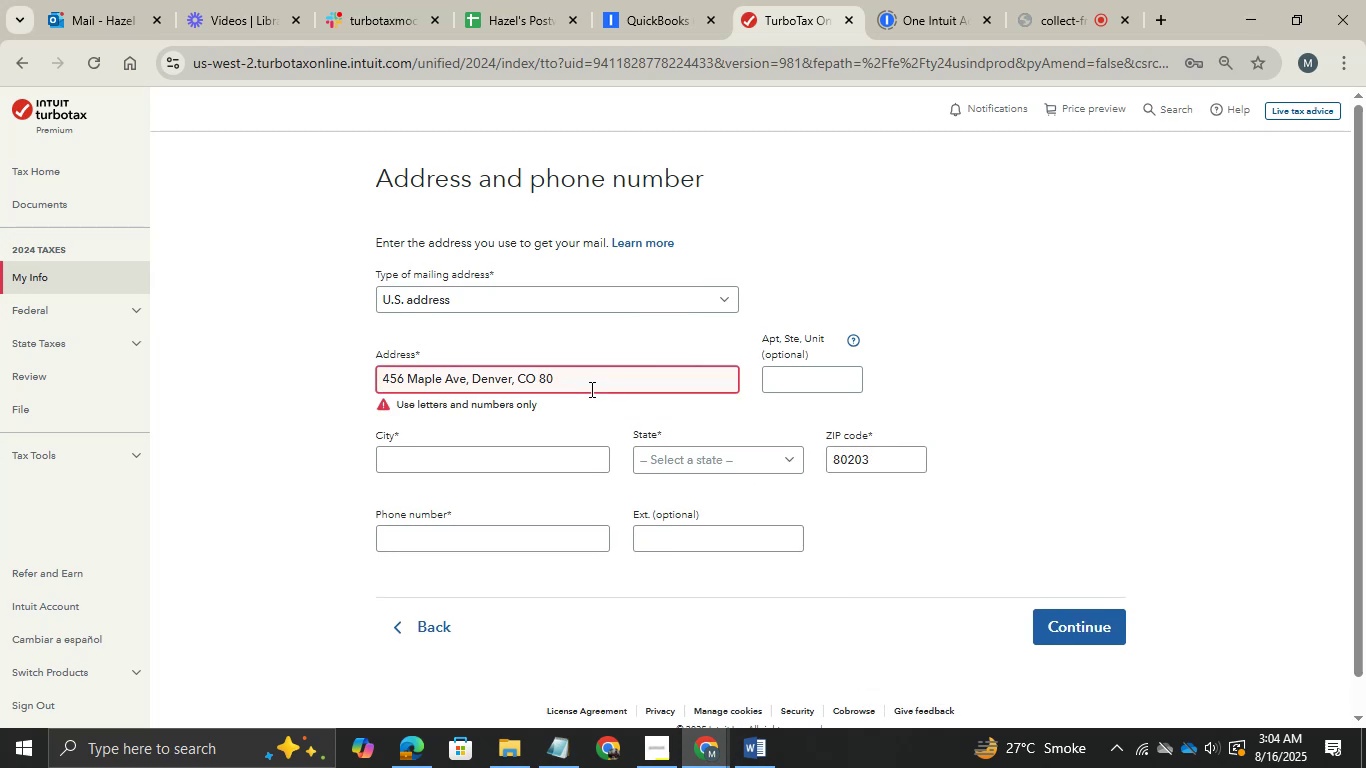 
key(Backspace)
 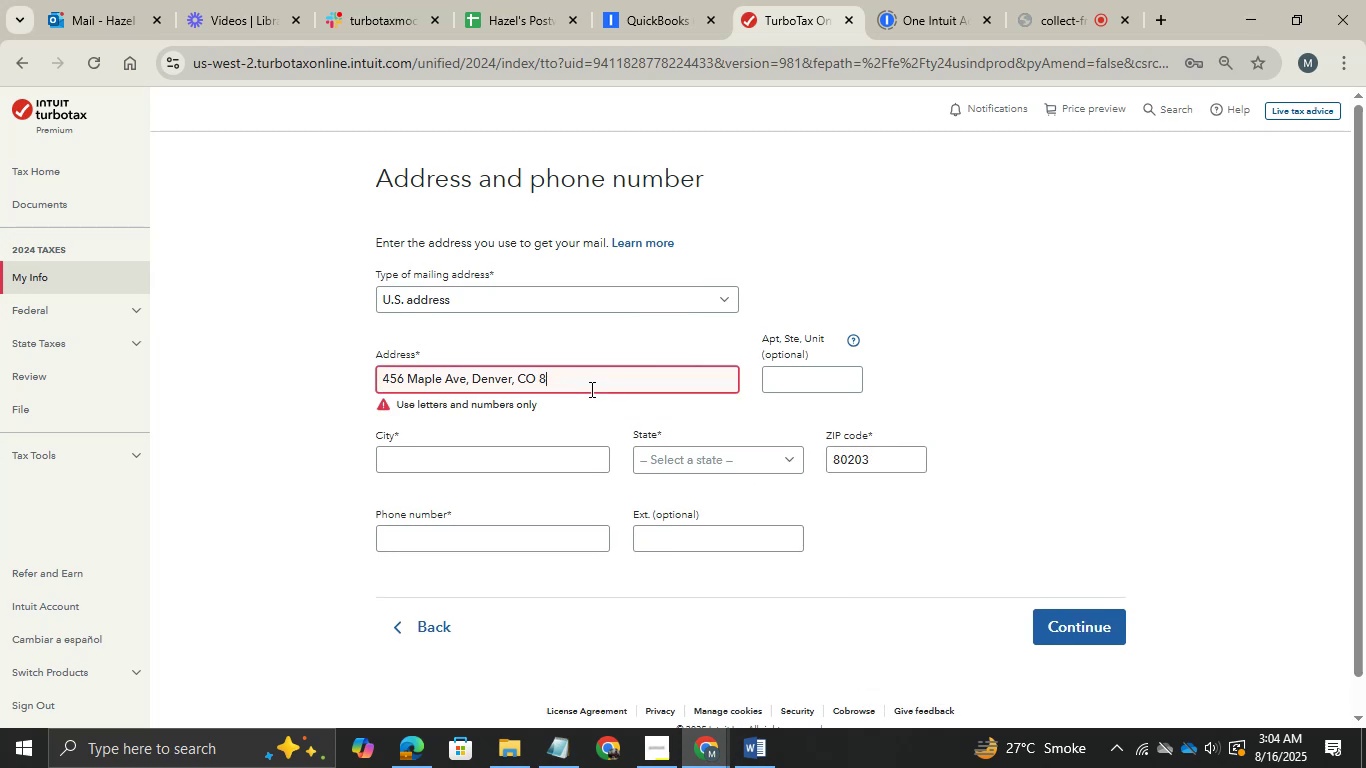 
key(Backspace)
 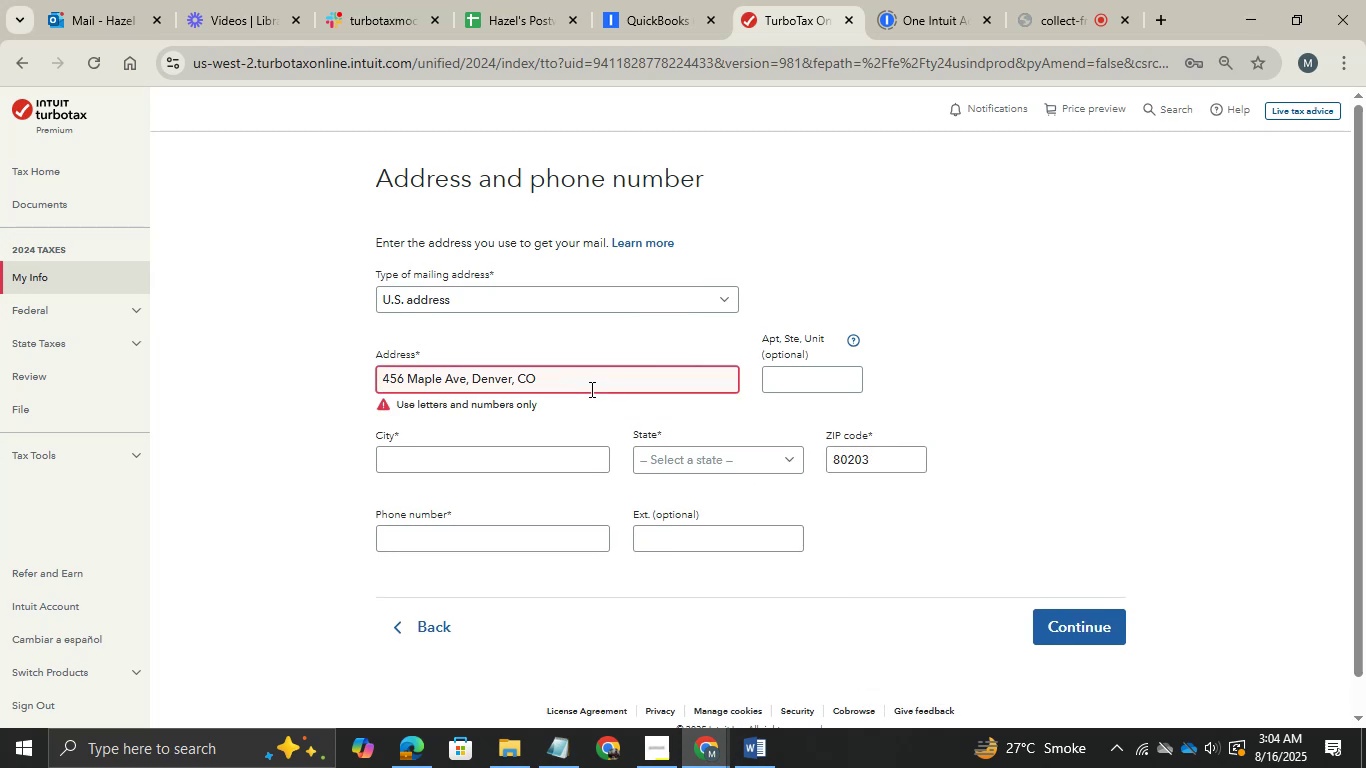 
key(Shift+ArrowLeft)
 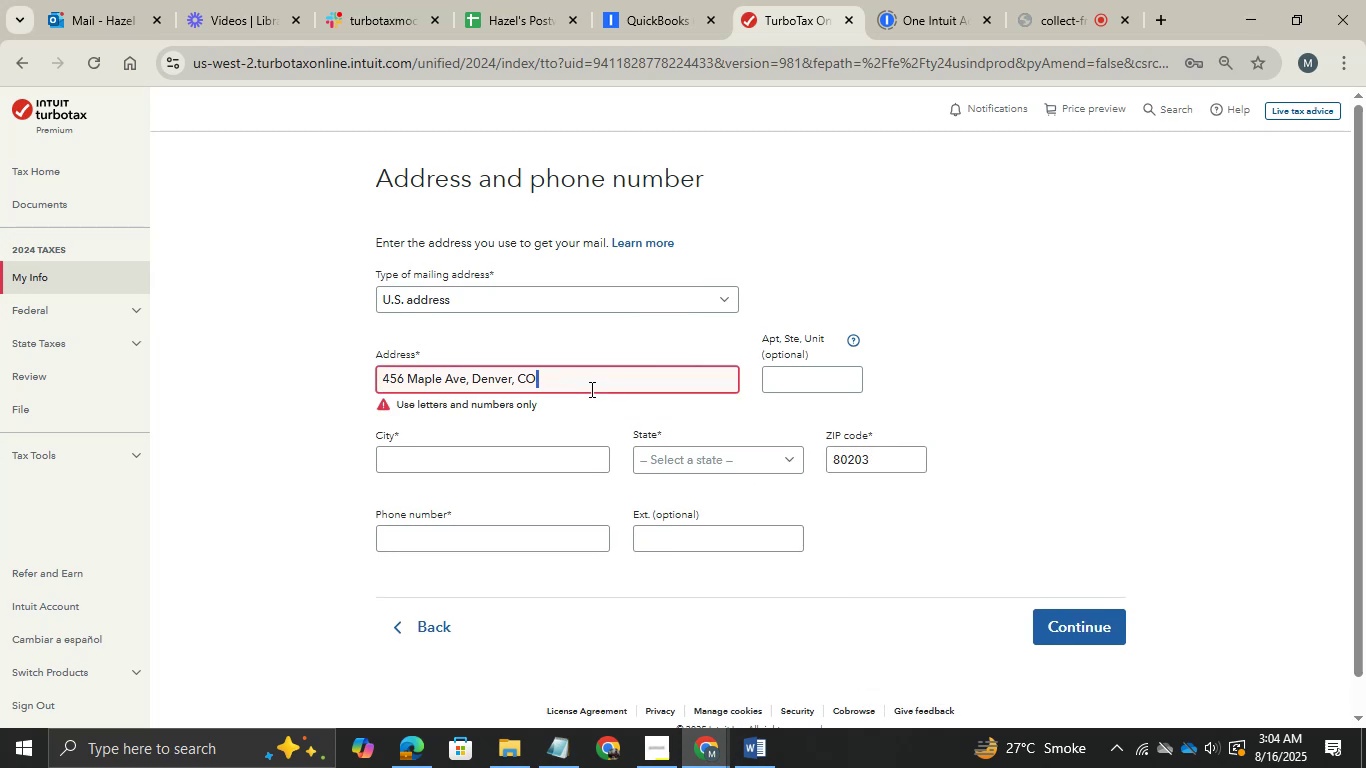 
key(Shift+ArrowLeft)
 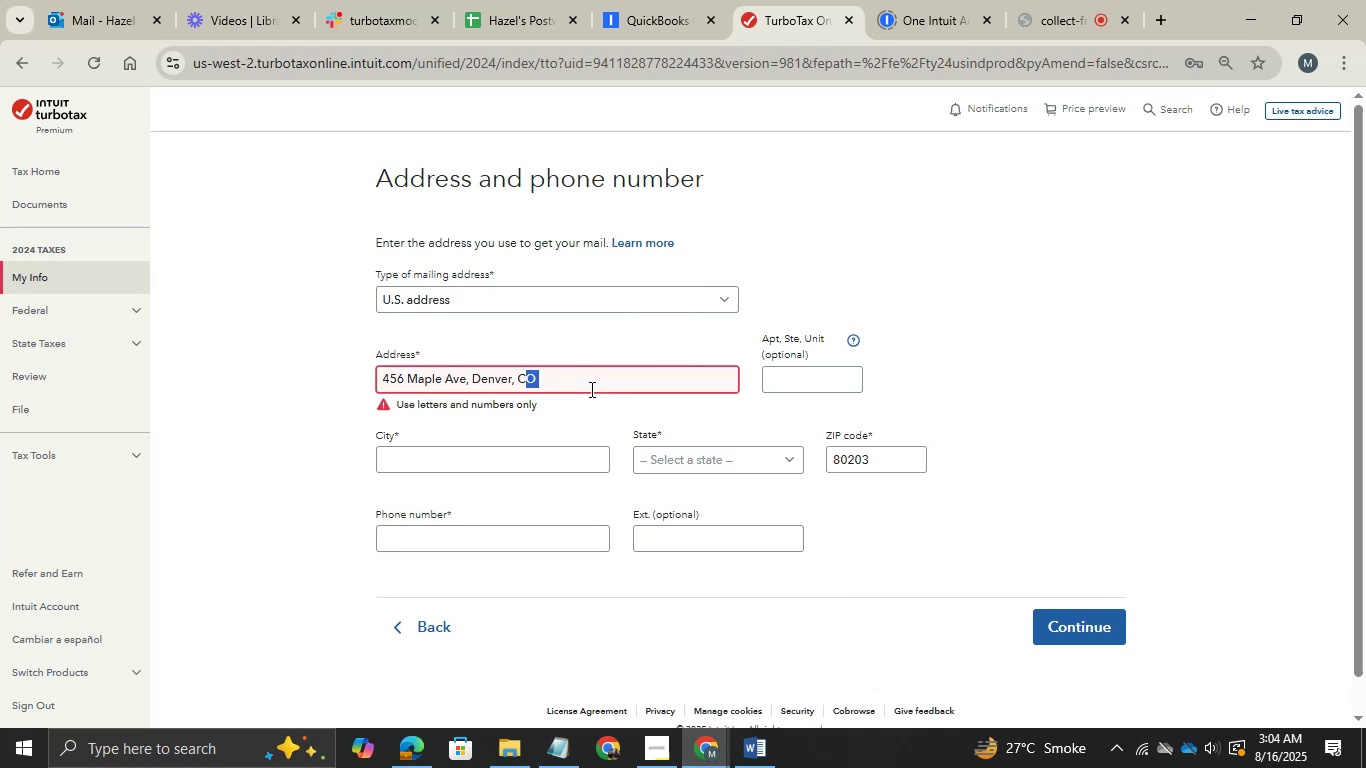 
key(Shift+ArrowLeft)
 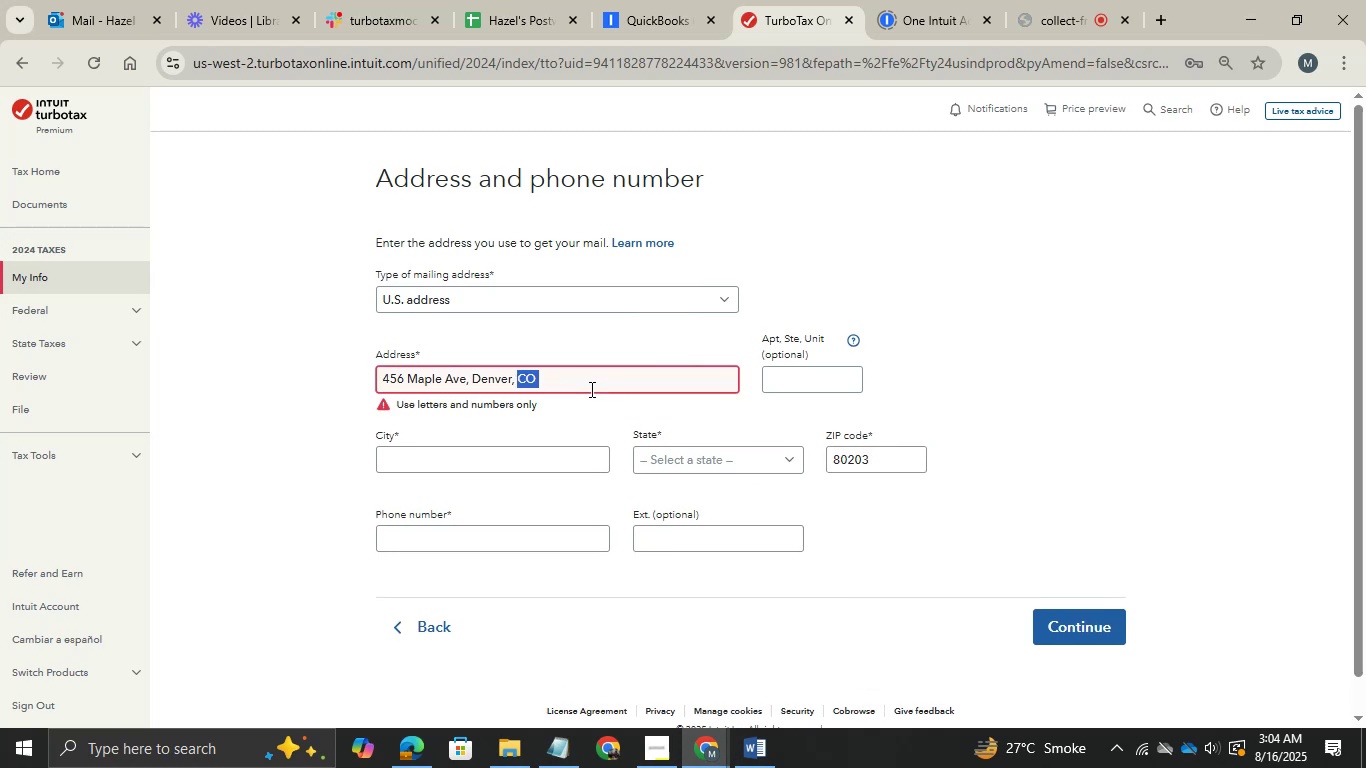 
key(Shift+ArrowLeft)
 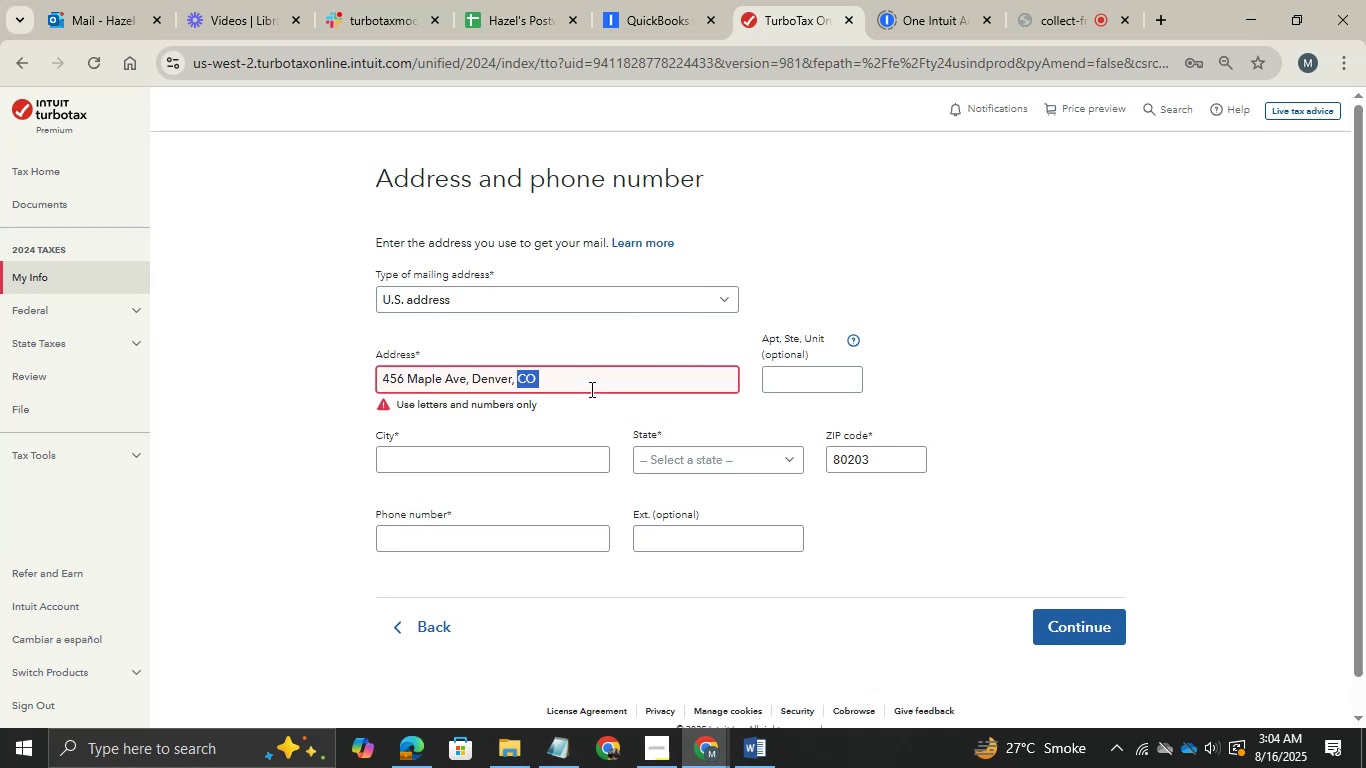 
key(Shift+ArrowLeft)
 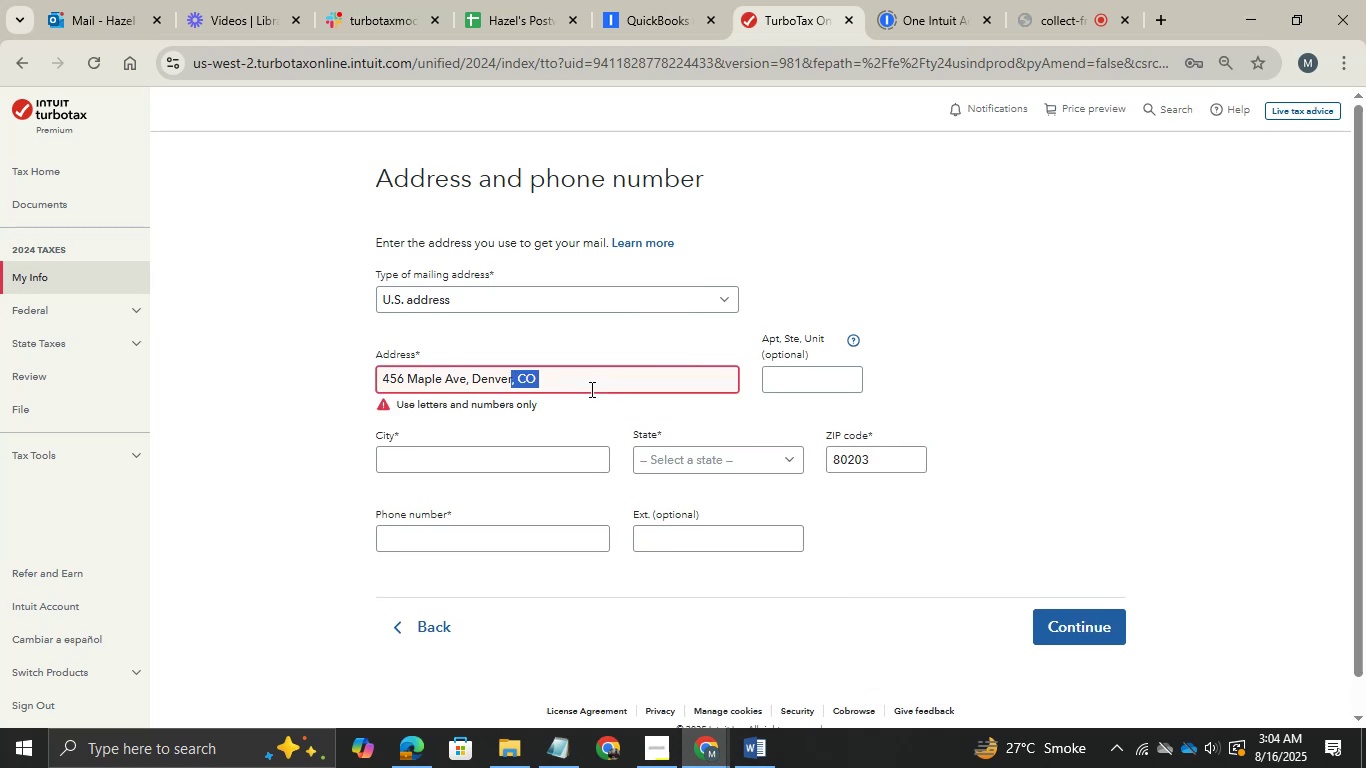 
key(Shift+ArrowLeft)
 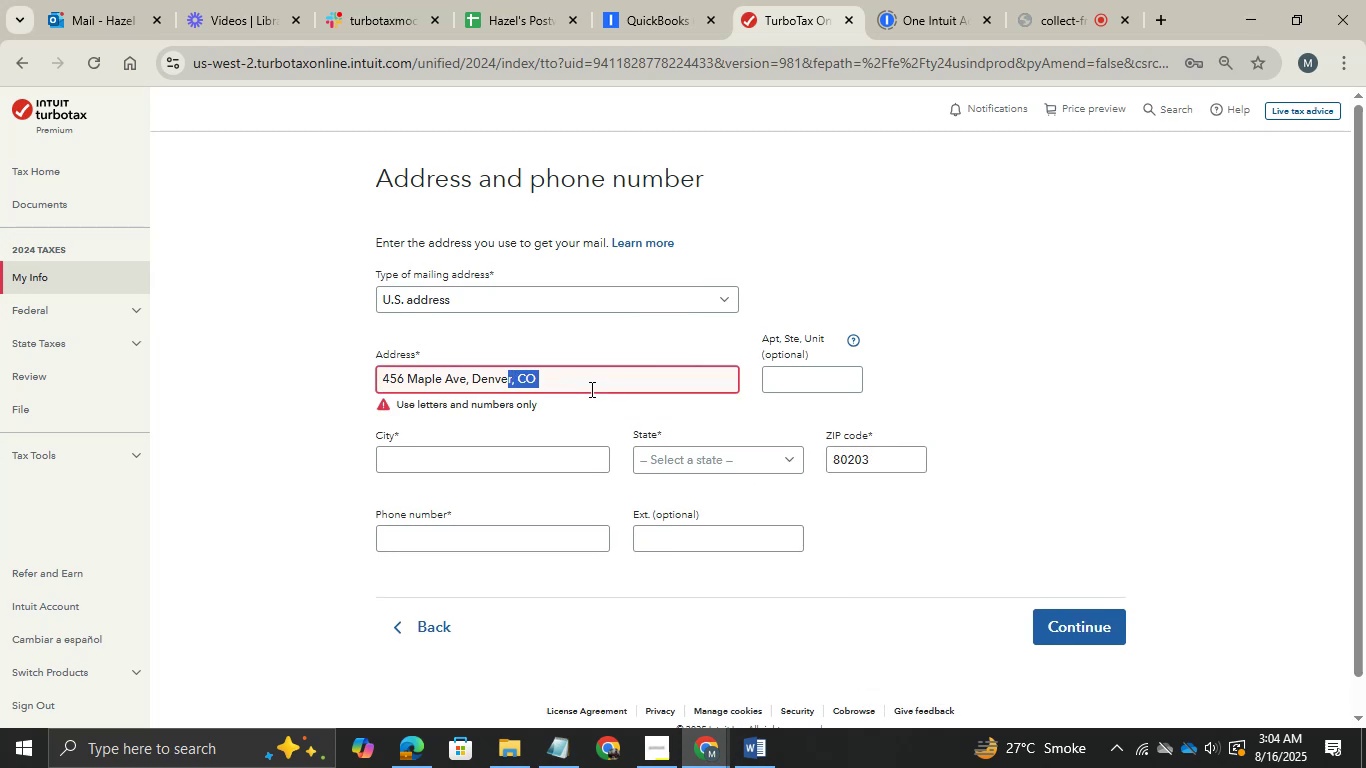 
key(Shift+ArrowLeft)
 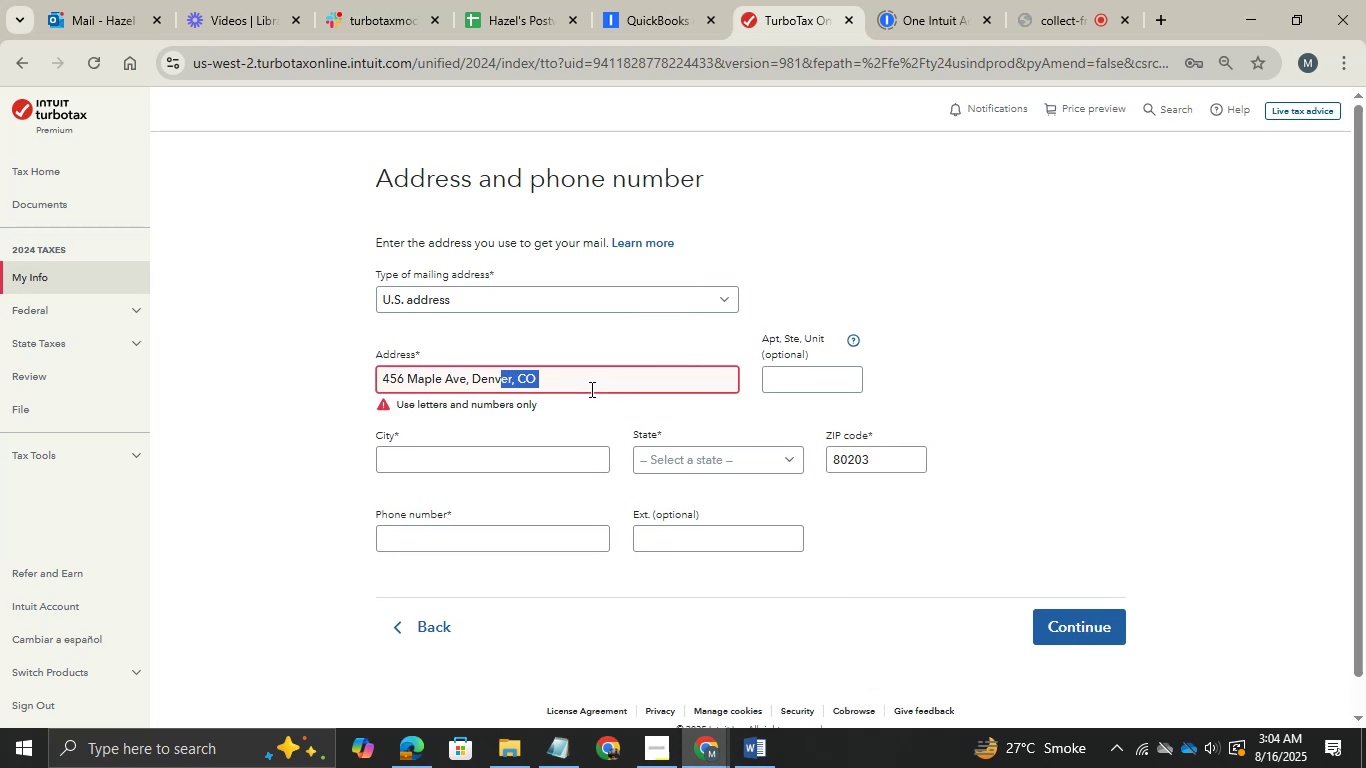 
key(Shift+ArrowLeft)
 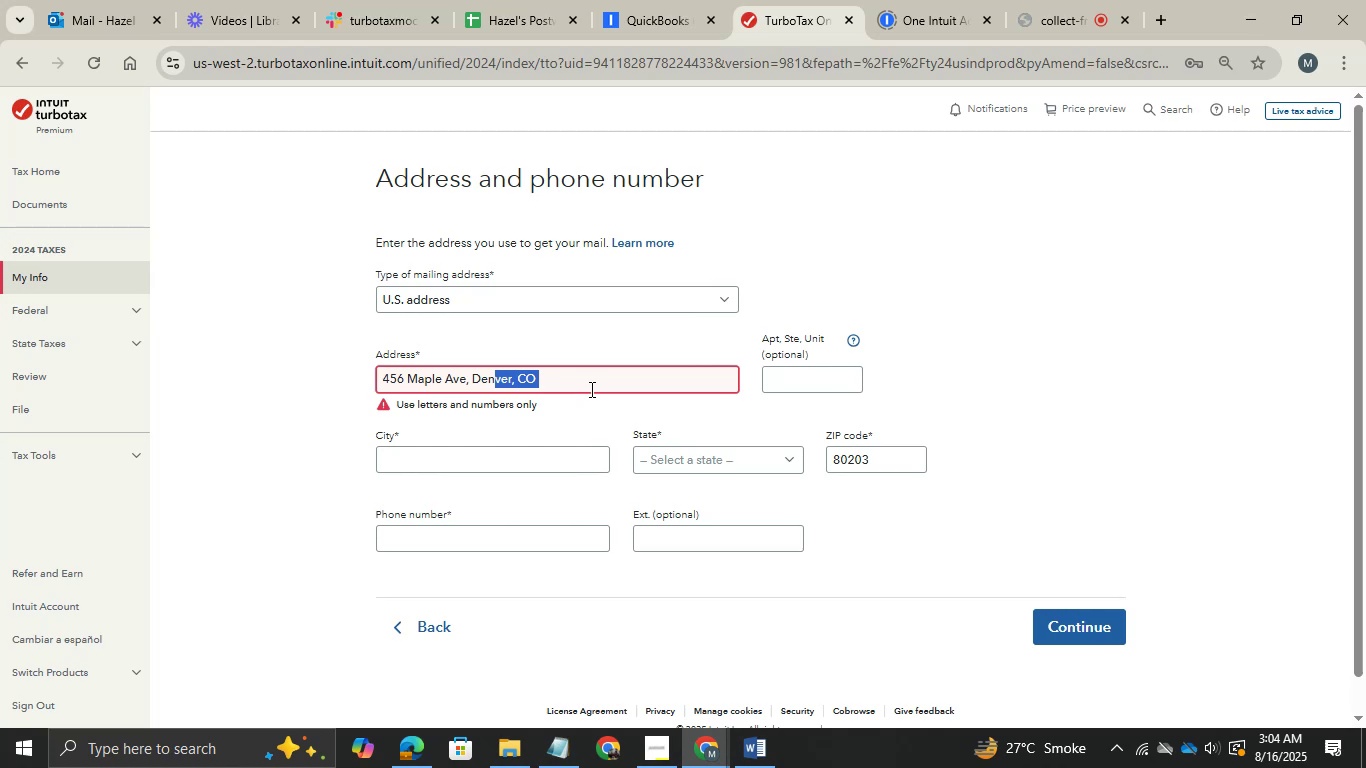 
key(Shift+ArrowLeft)
 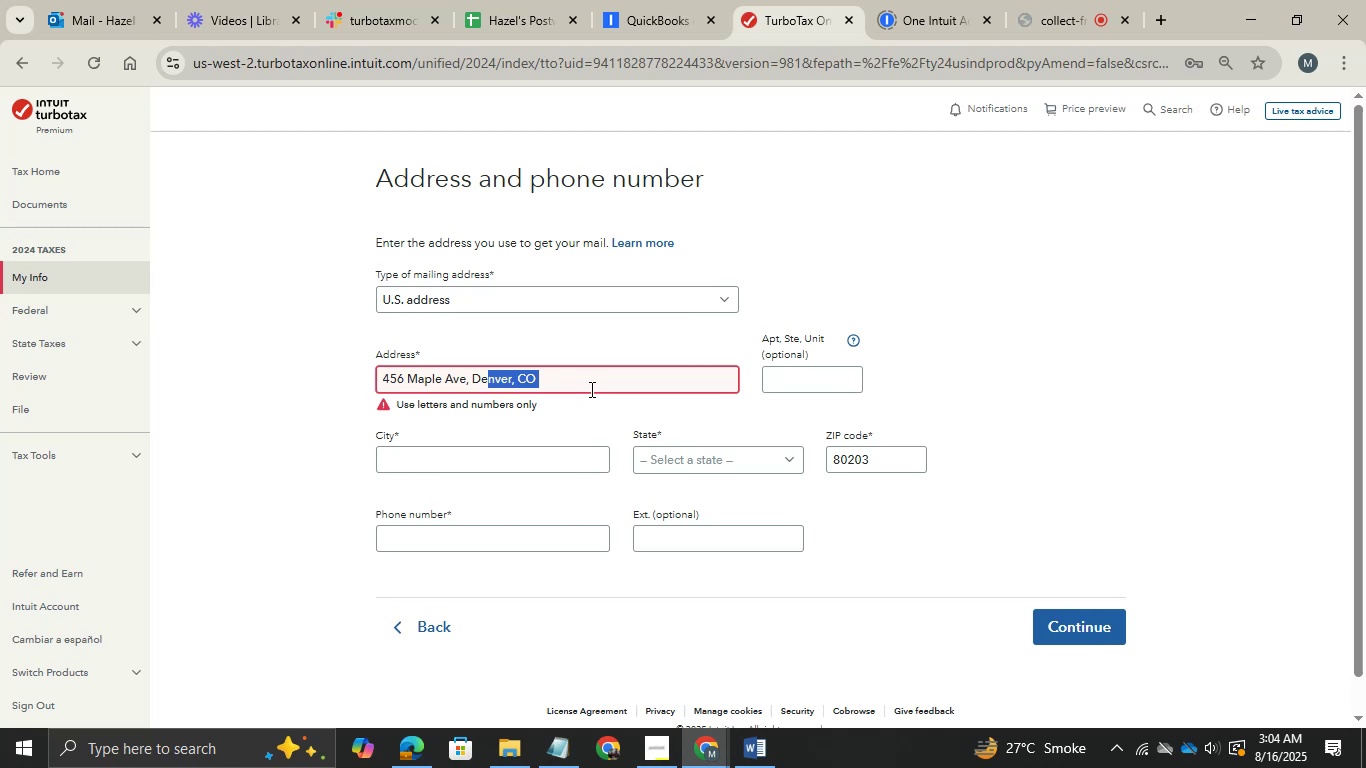 
key(Shift+ArrowLeft)
 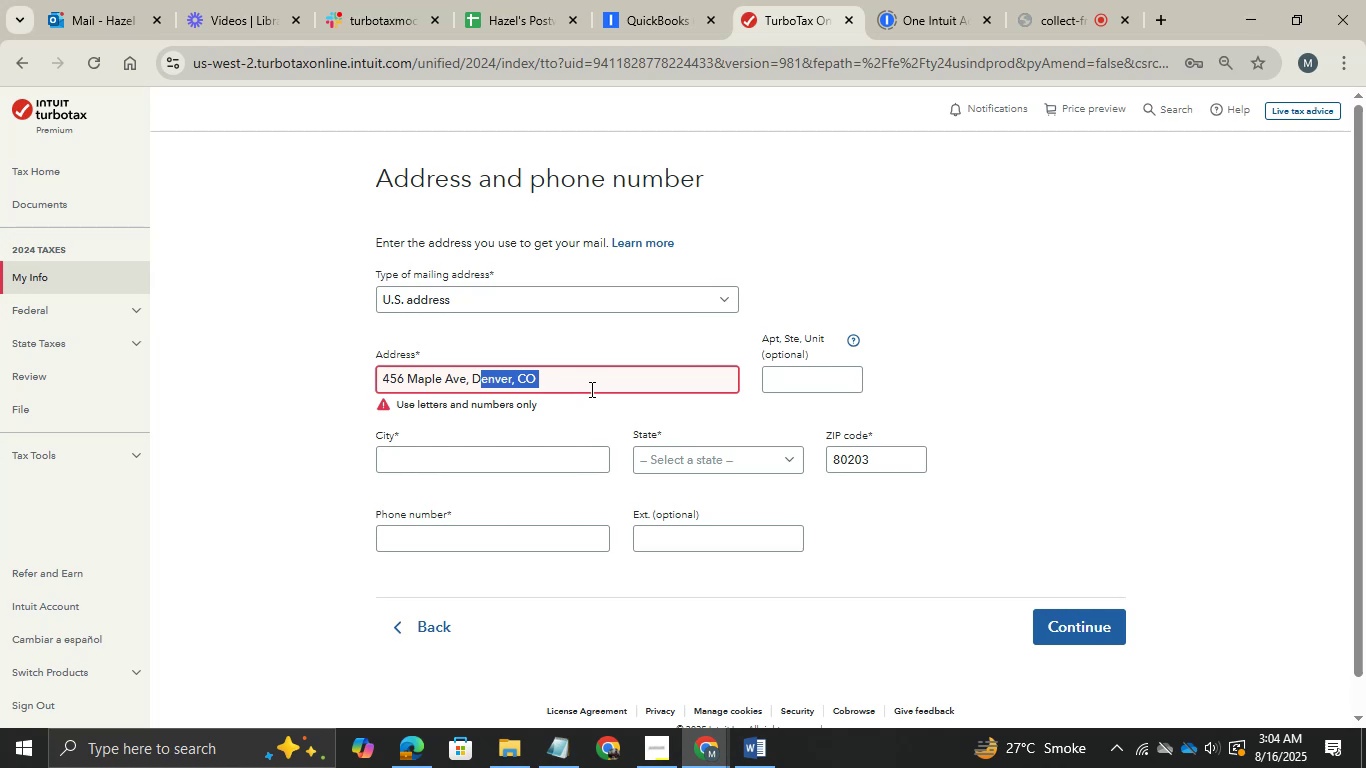 
key(Shift+ArrowLeft)
 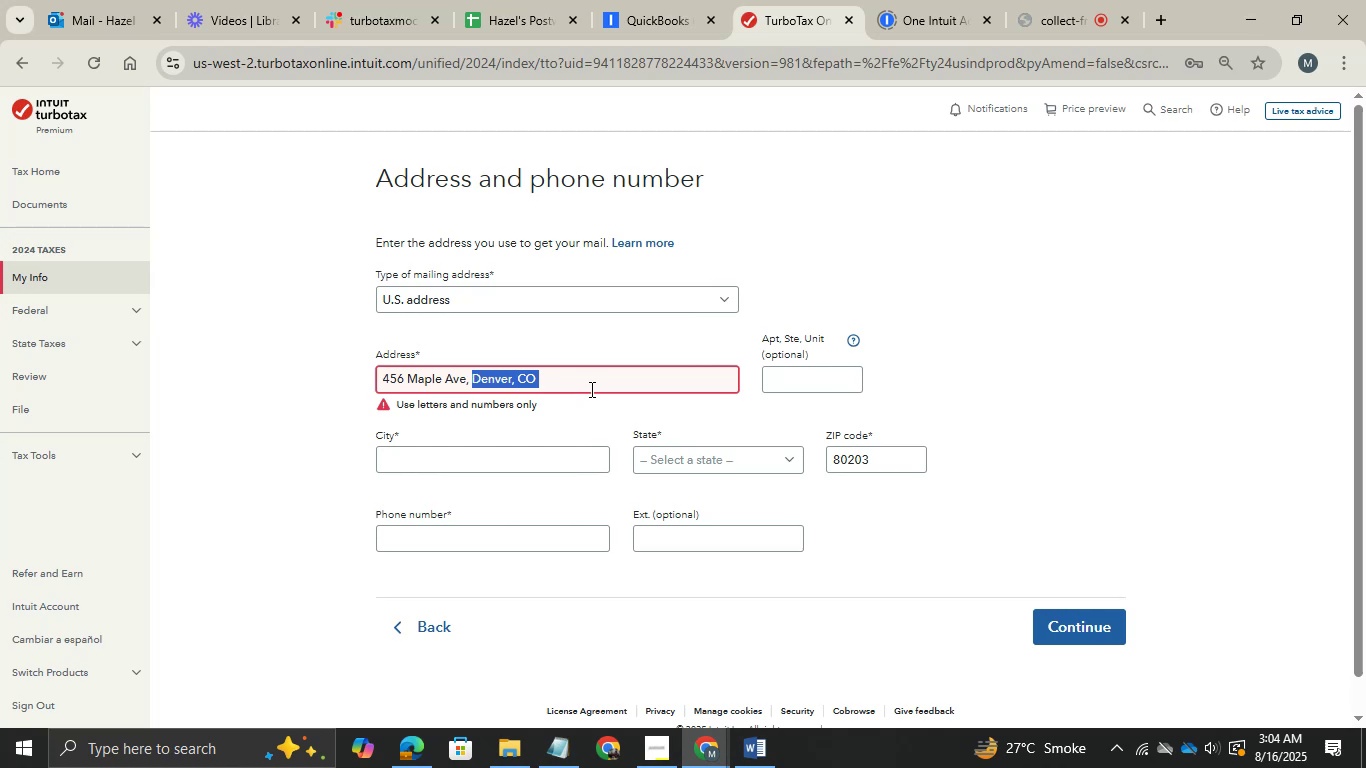 
key(Shift+ArrowLeft)
 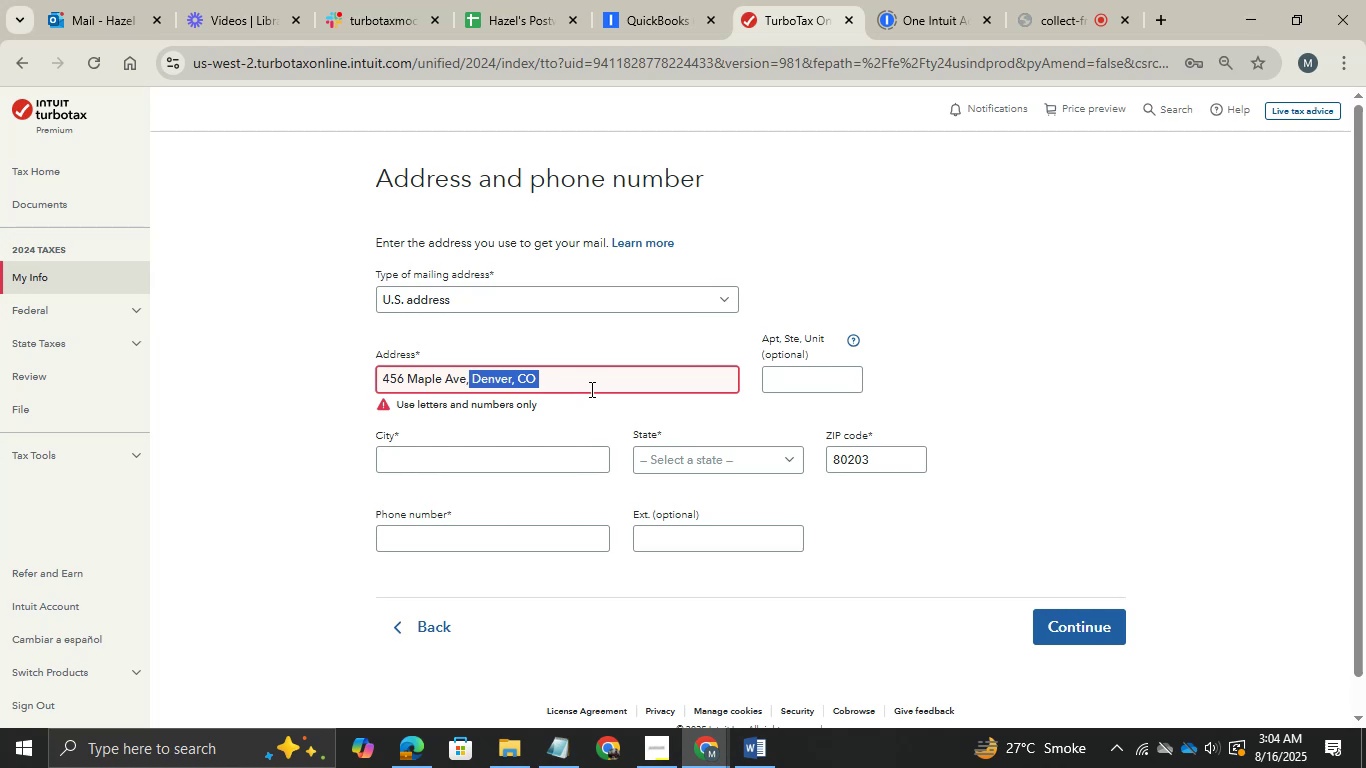 
key(Shift+ArrowRight)
 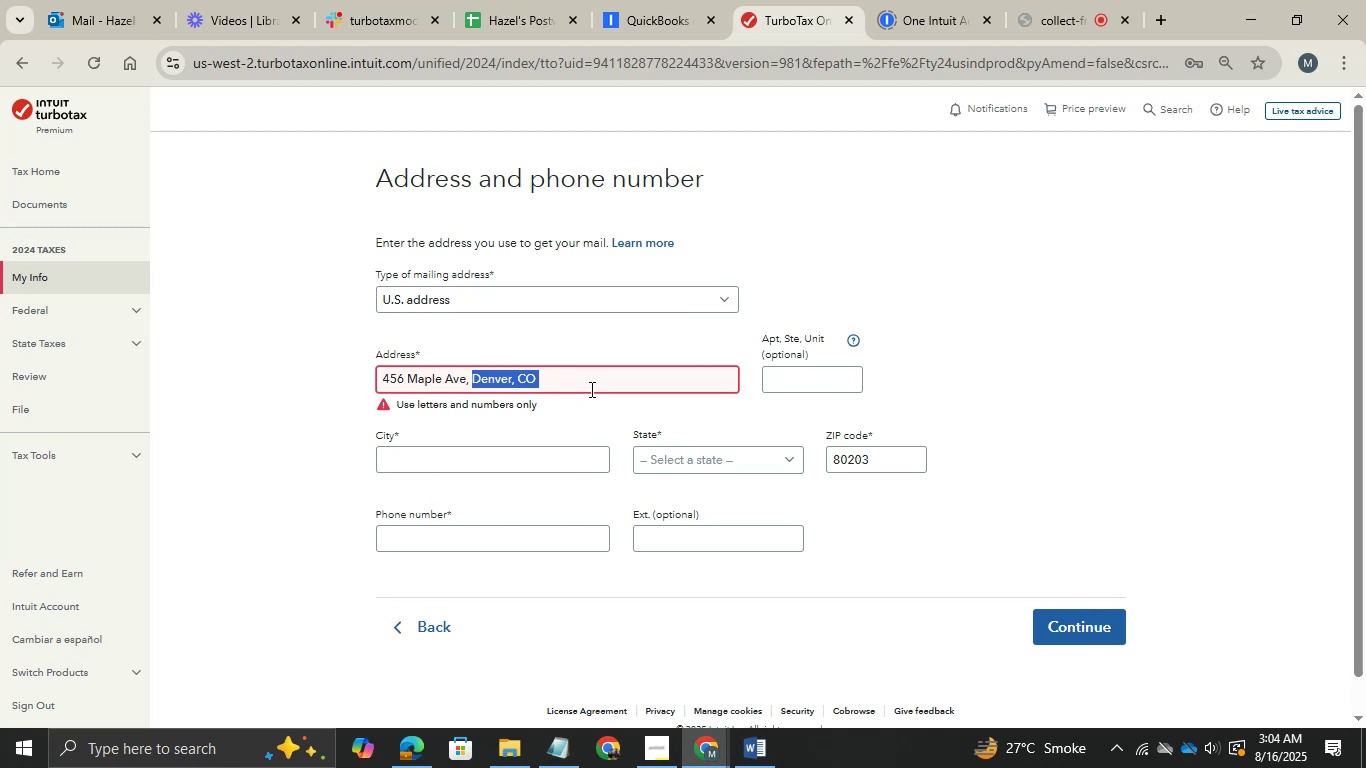 
key(Control+X)
 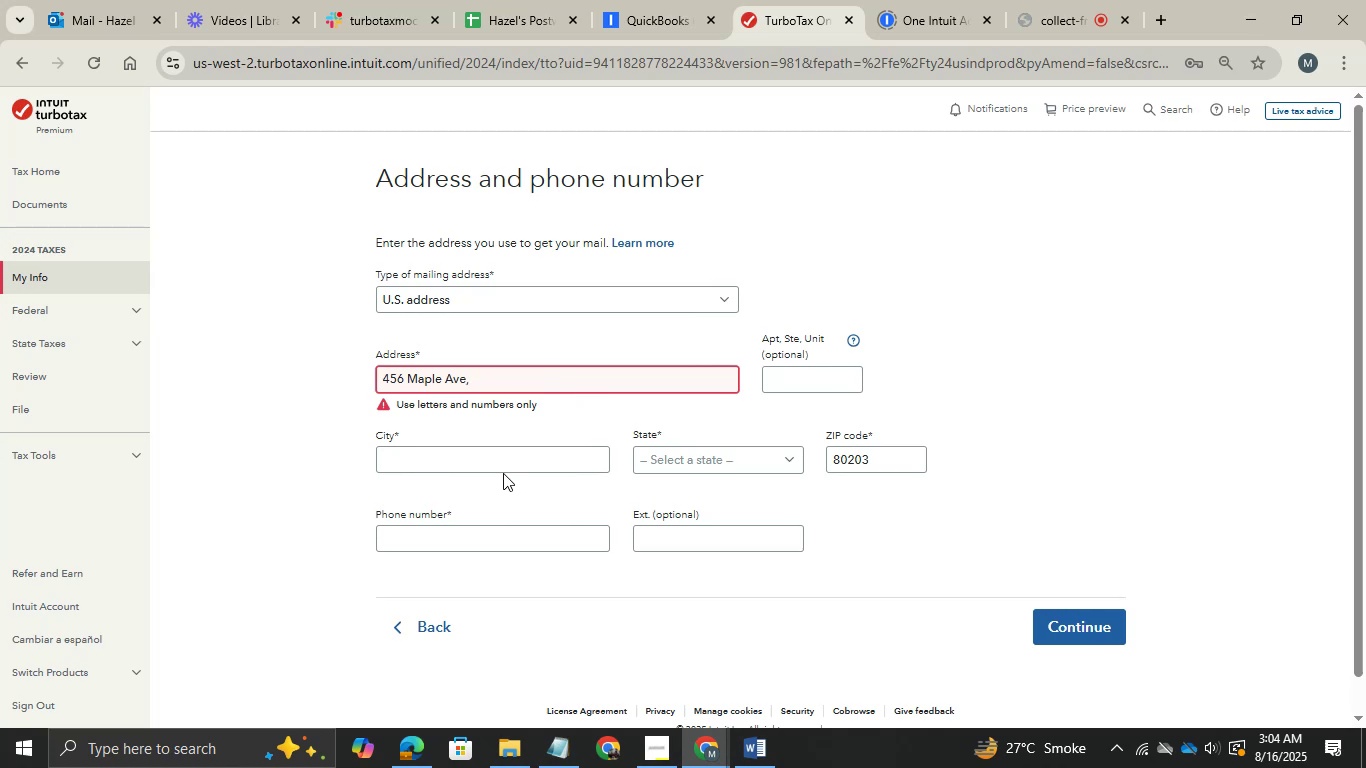 
left_click([499, 460])
 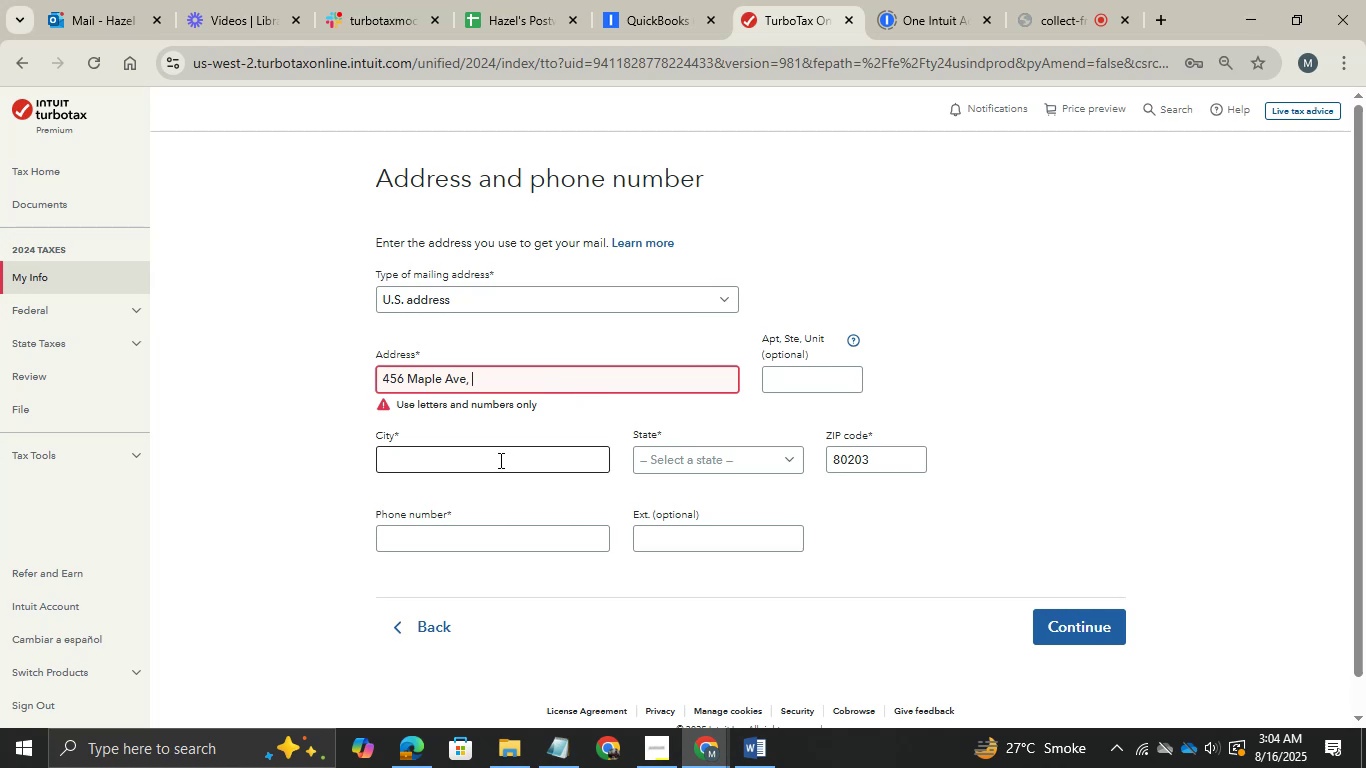 
key(Control+V)
 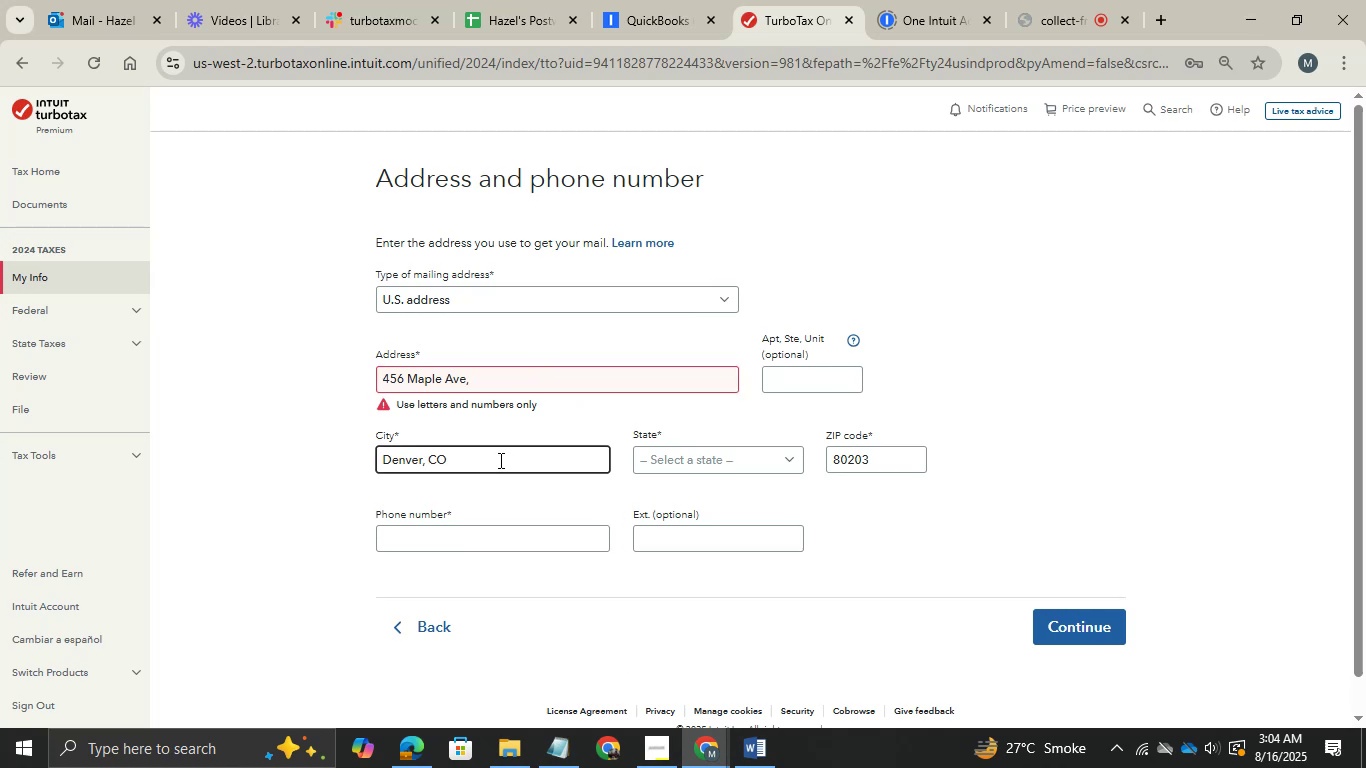 
key(Shift+ArrowLeft)
 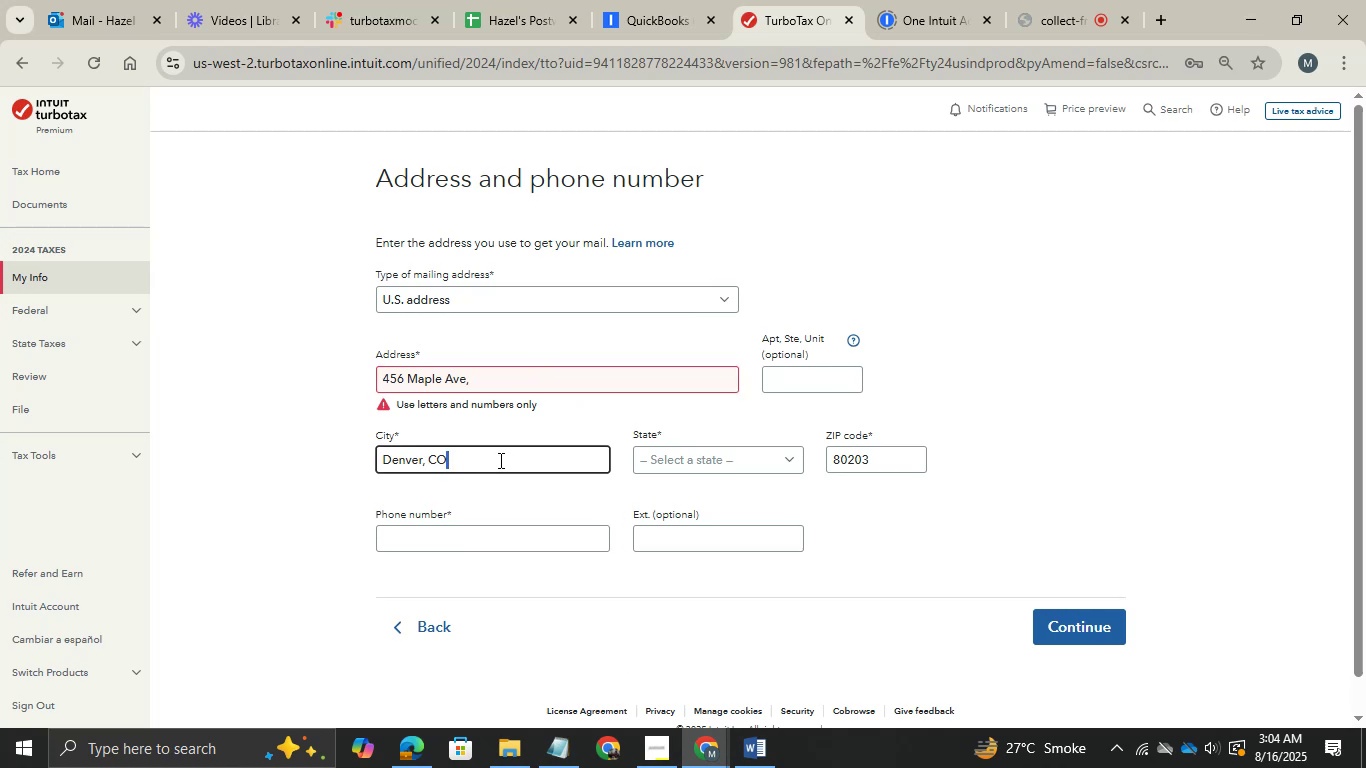 
key(Shift+ArrowLeft)
 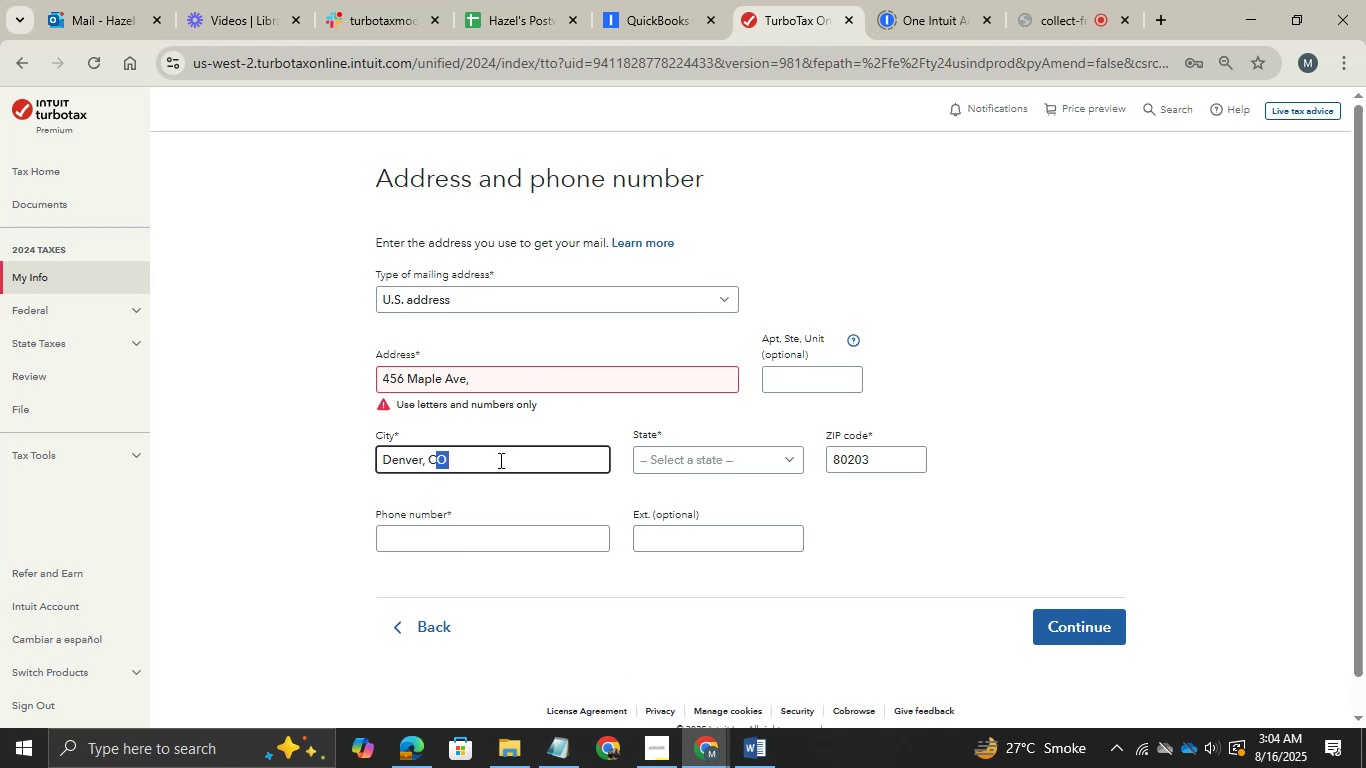 
key(Shift+ArrowLeft)
 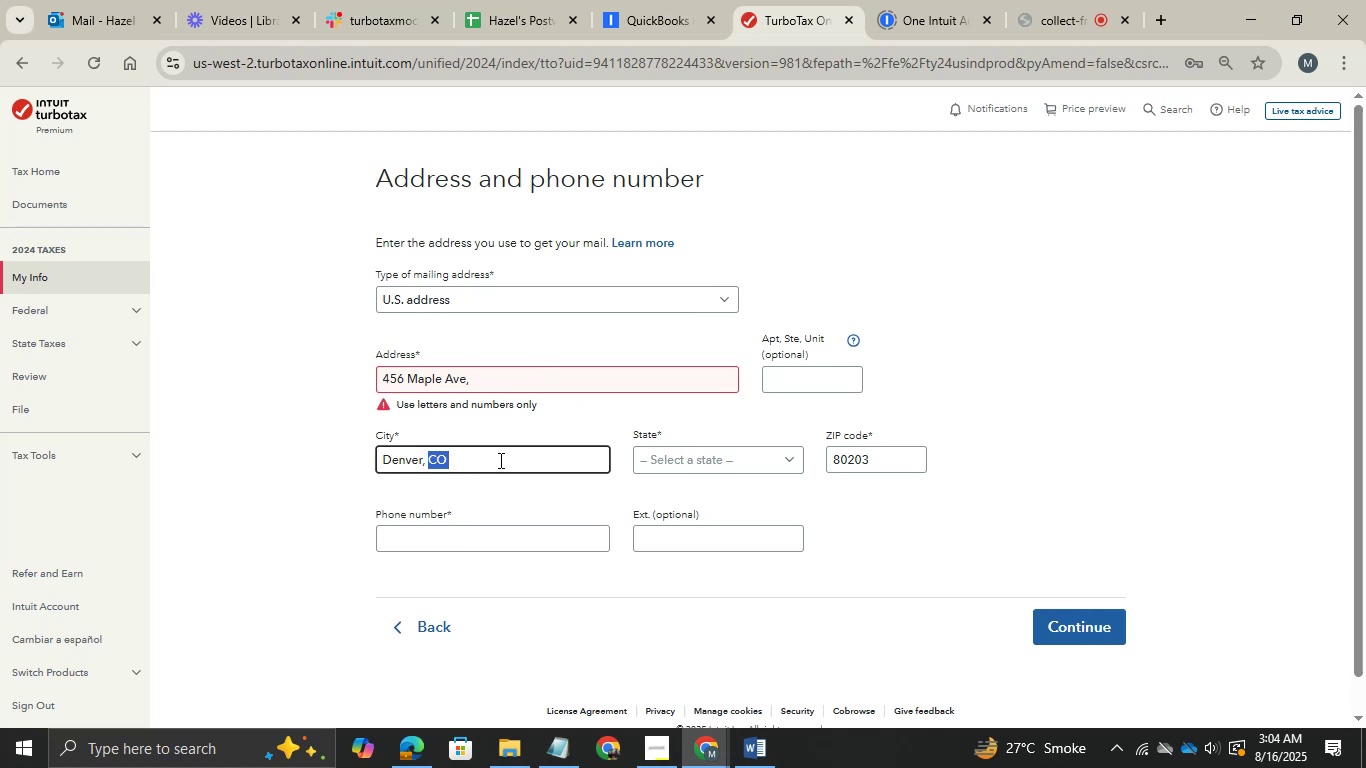 
key(Control+X)
 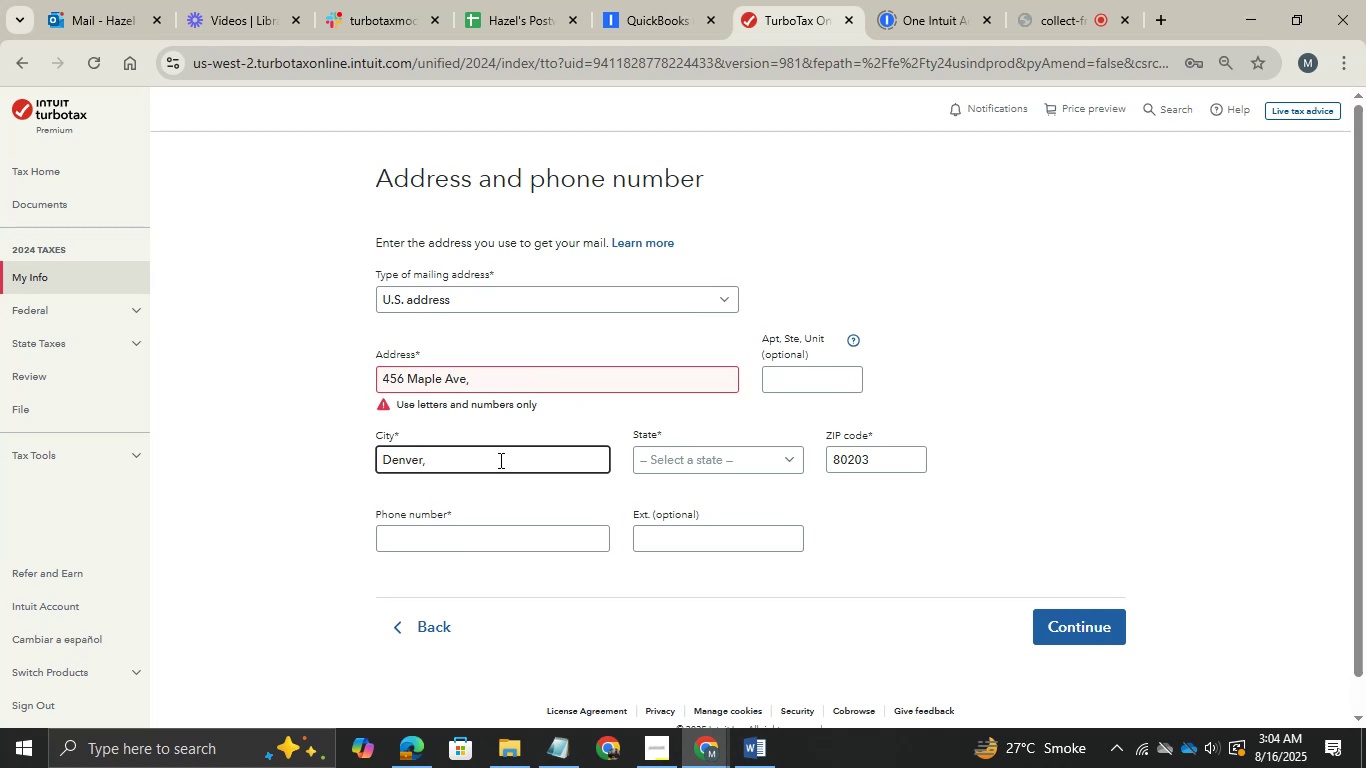 
key(Backspace)
 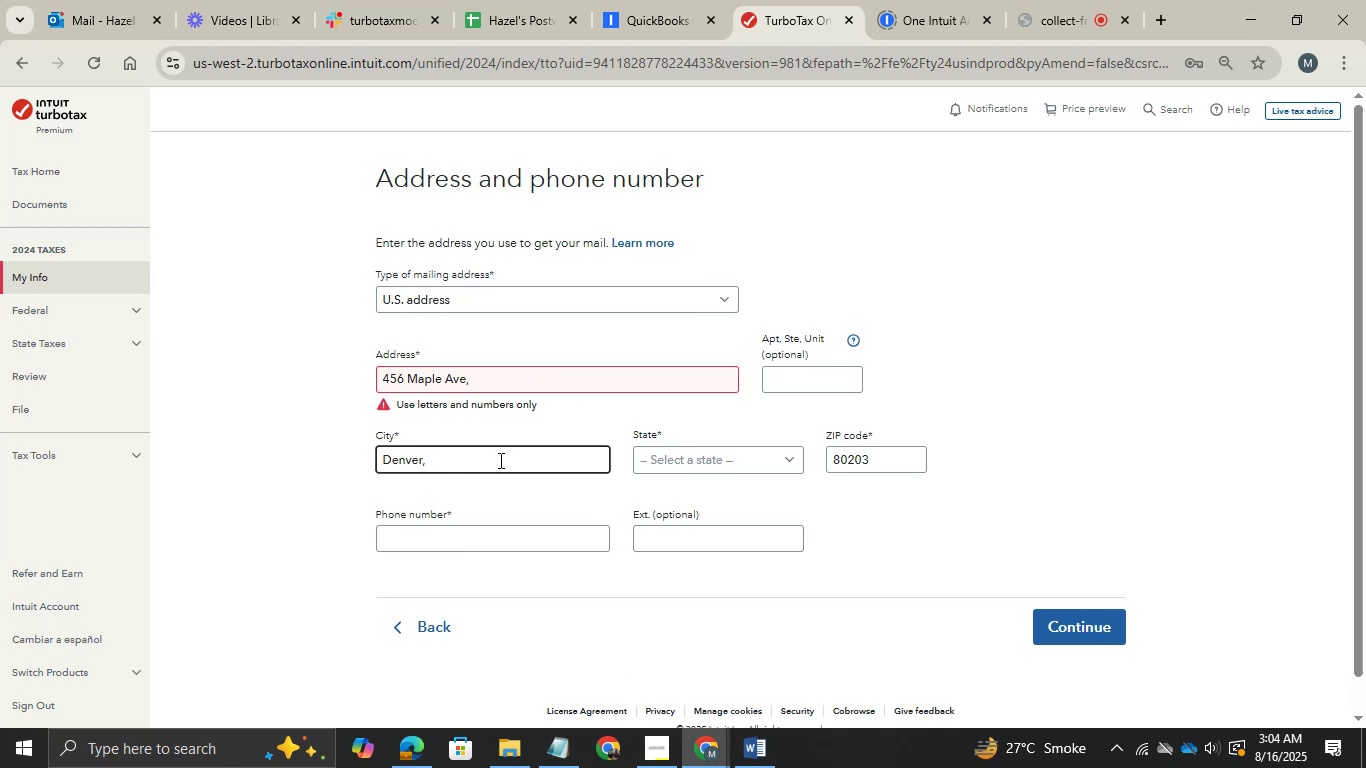 
key(Backspace)
 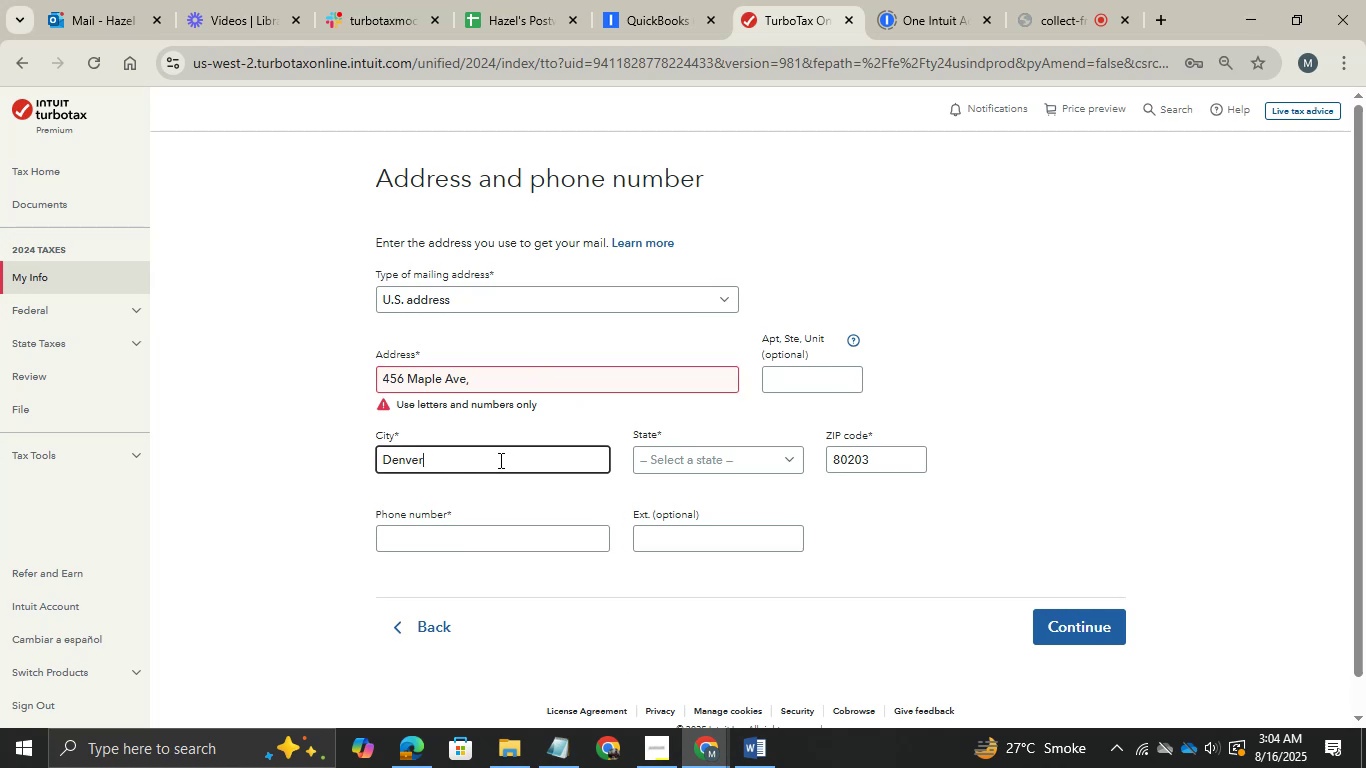 
key(Tab)
 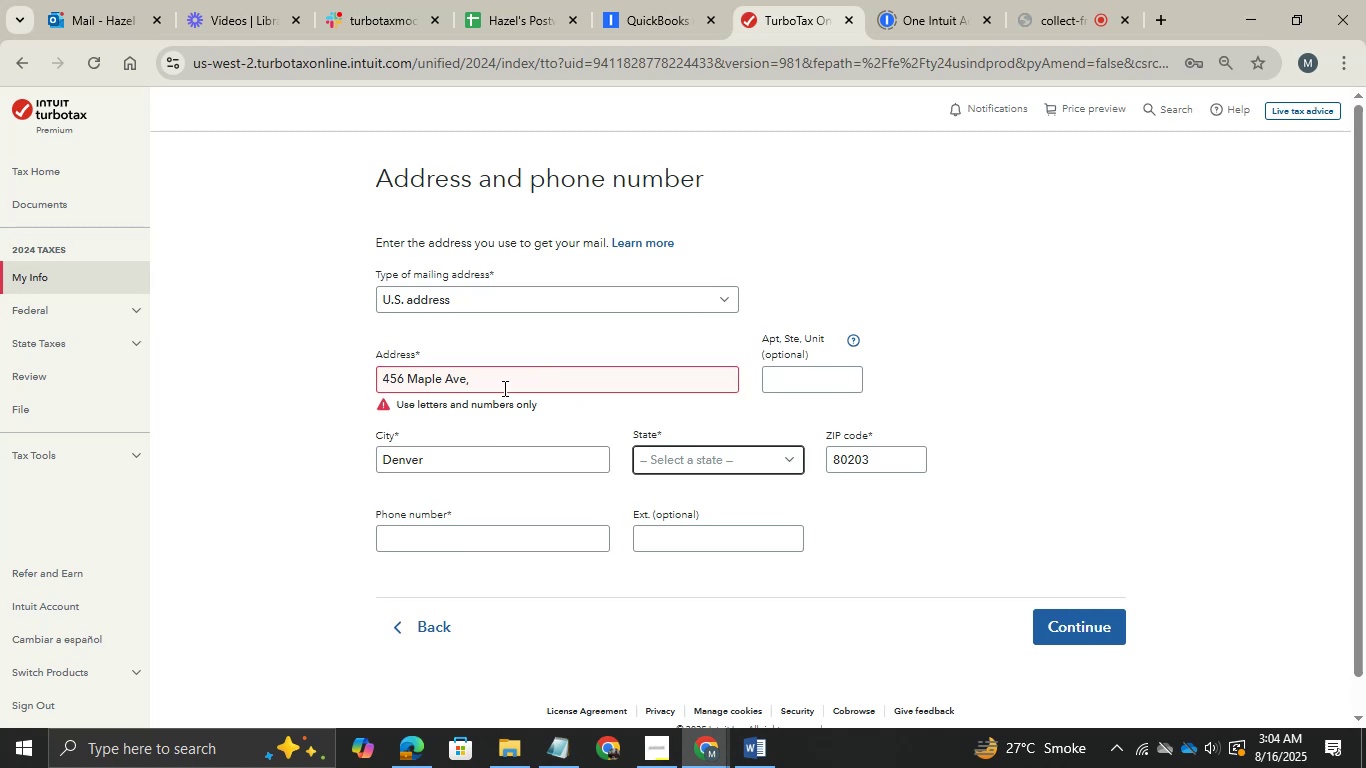 
left_click([503, 388])
 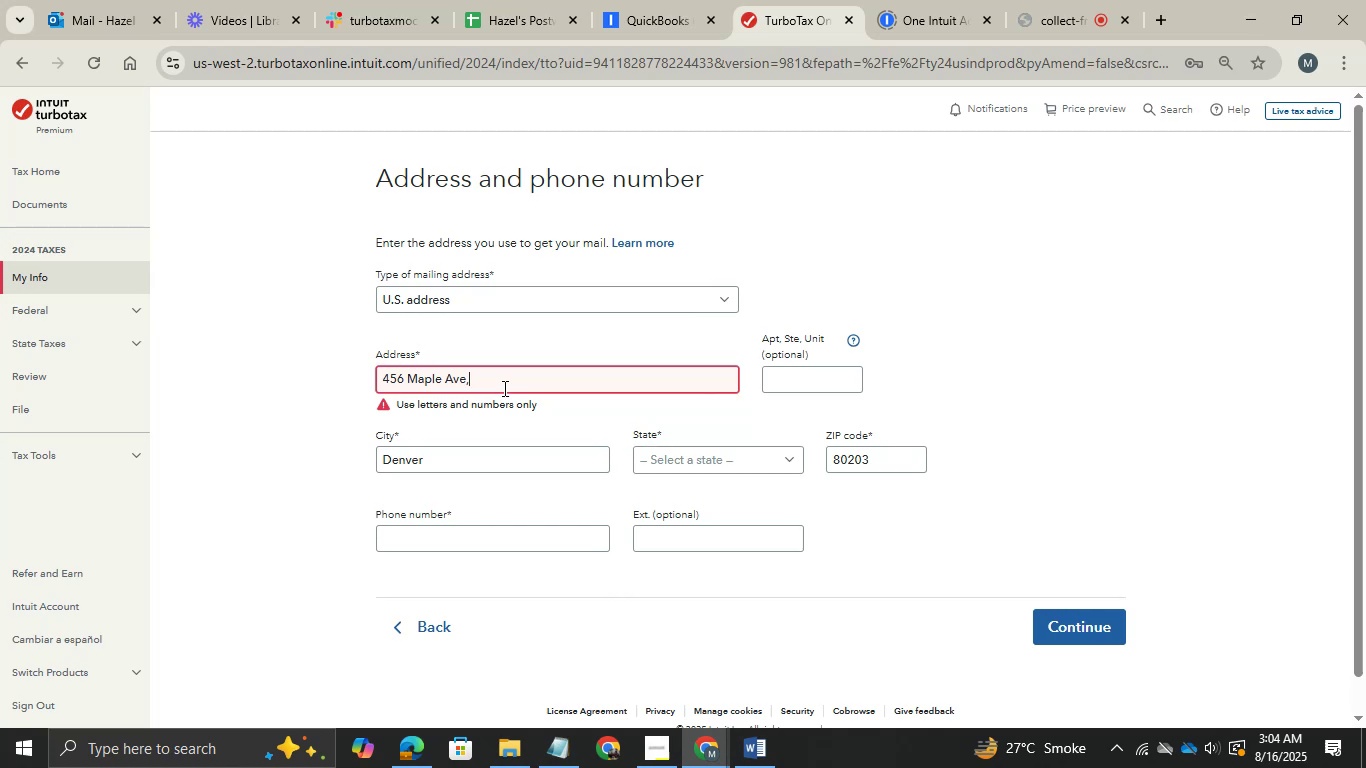 
key(Backspace)
 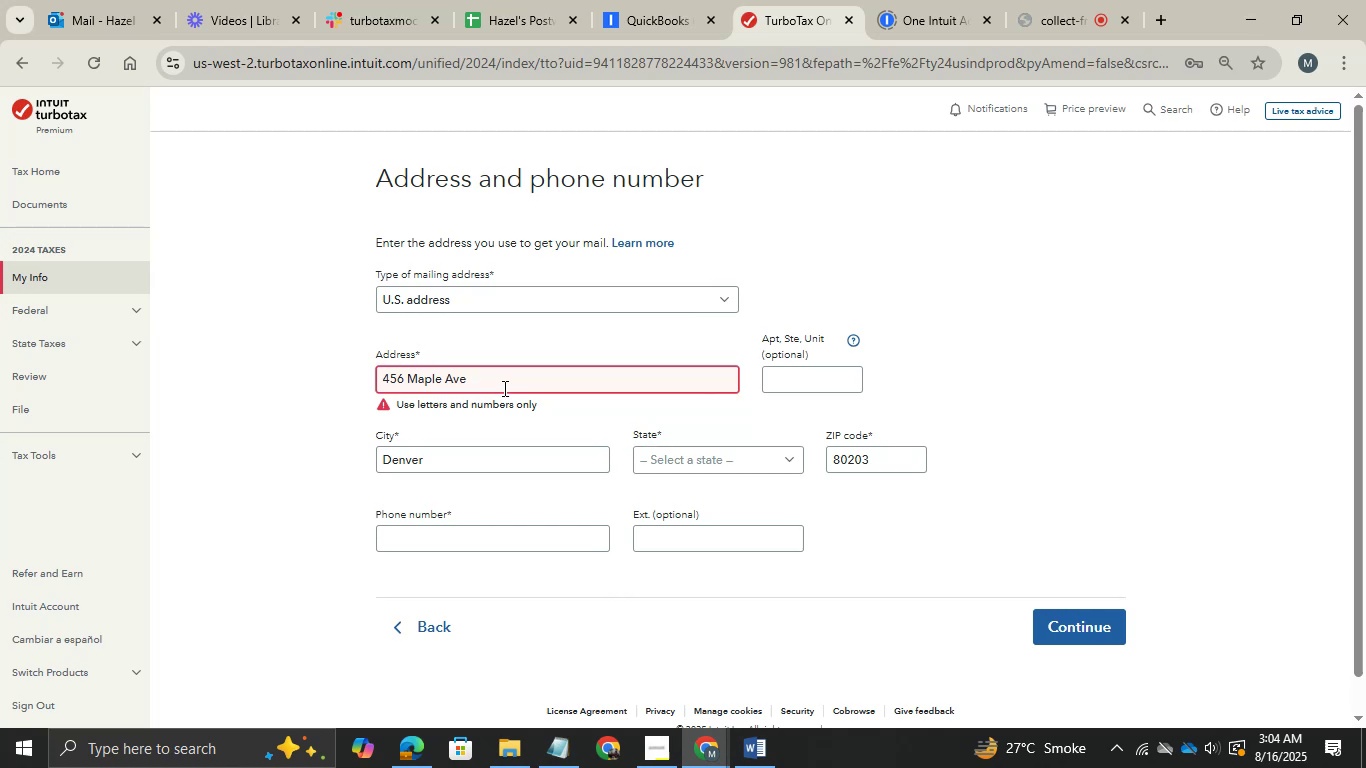 
key(Tab)
 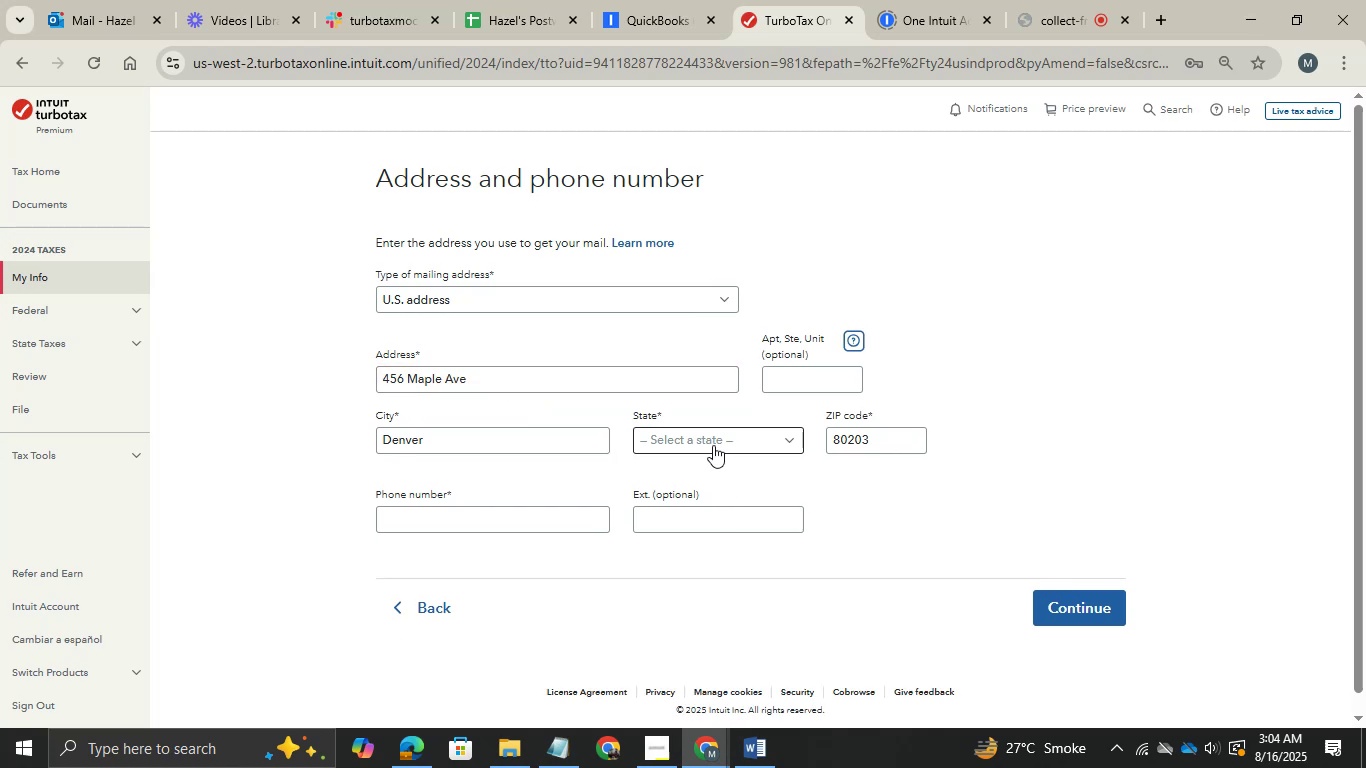 
left_click([712, 445])
 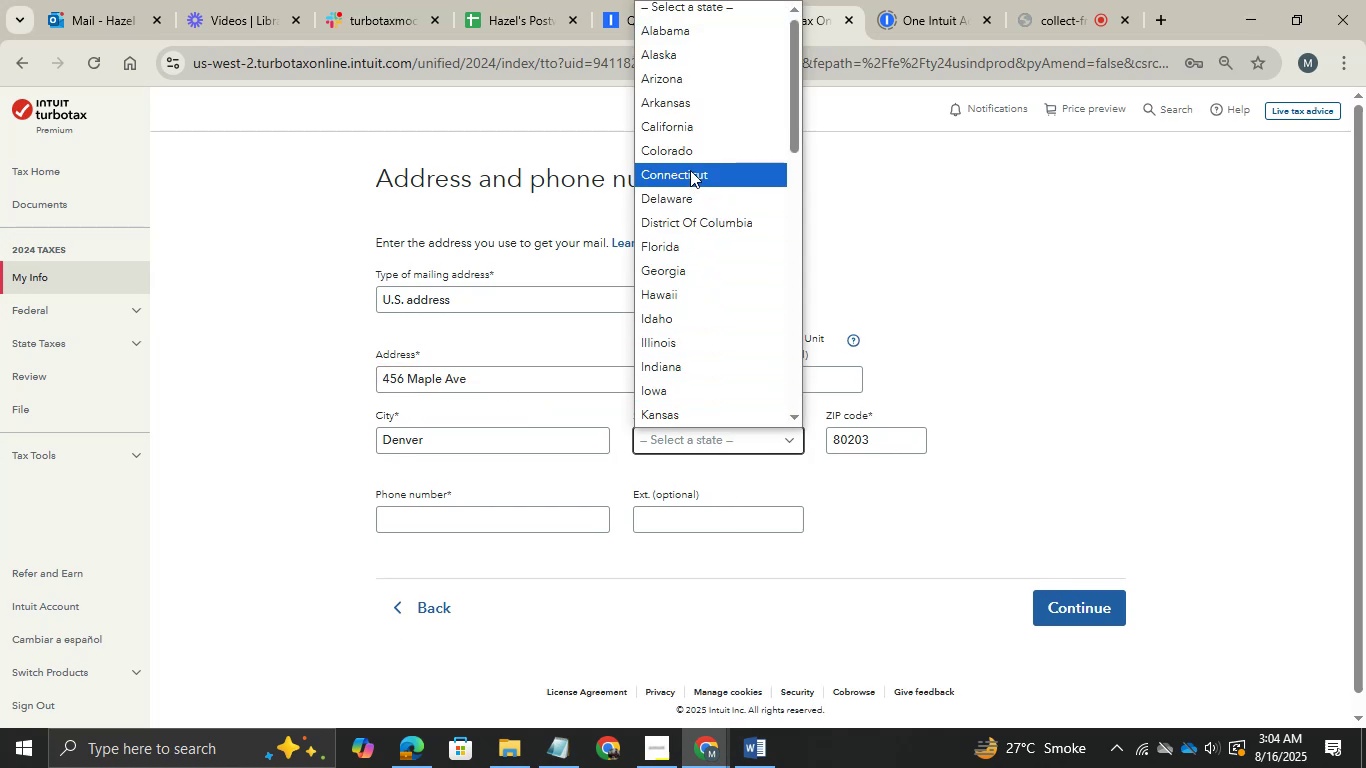 
left_click([683, 153])
 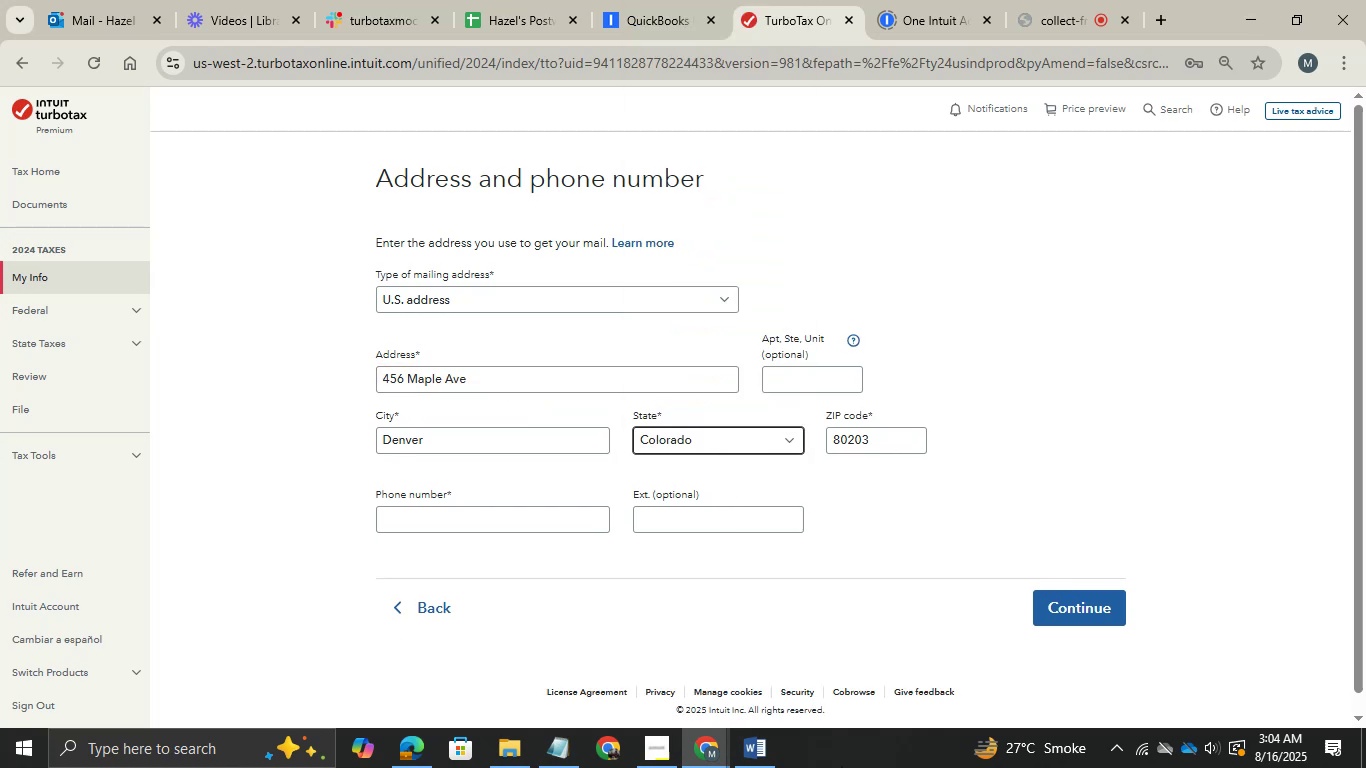 
mouse_move([745, 742])
 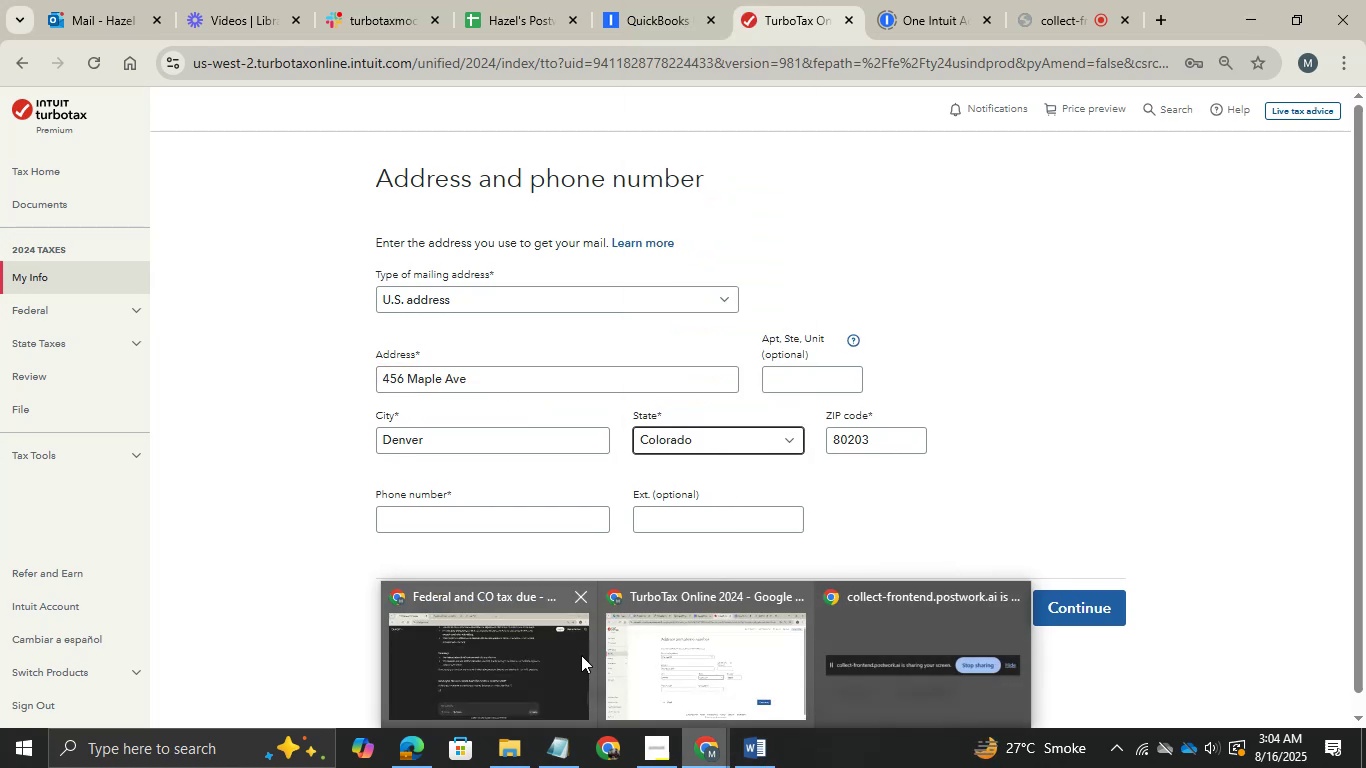 
left_click([581, 655])
 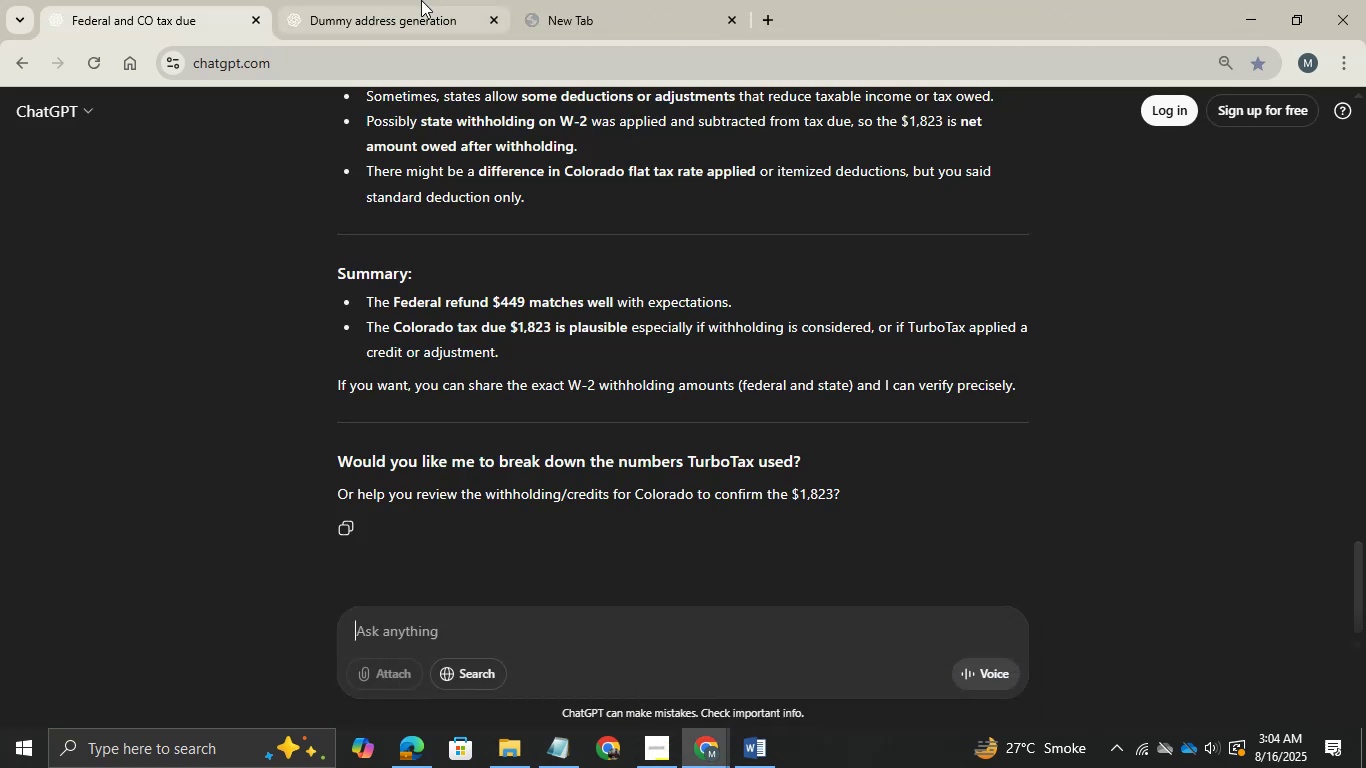 
left_click([421, 0])
 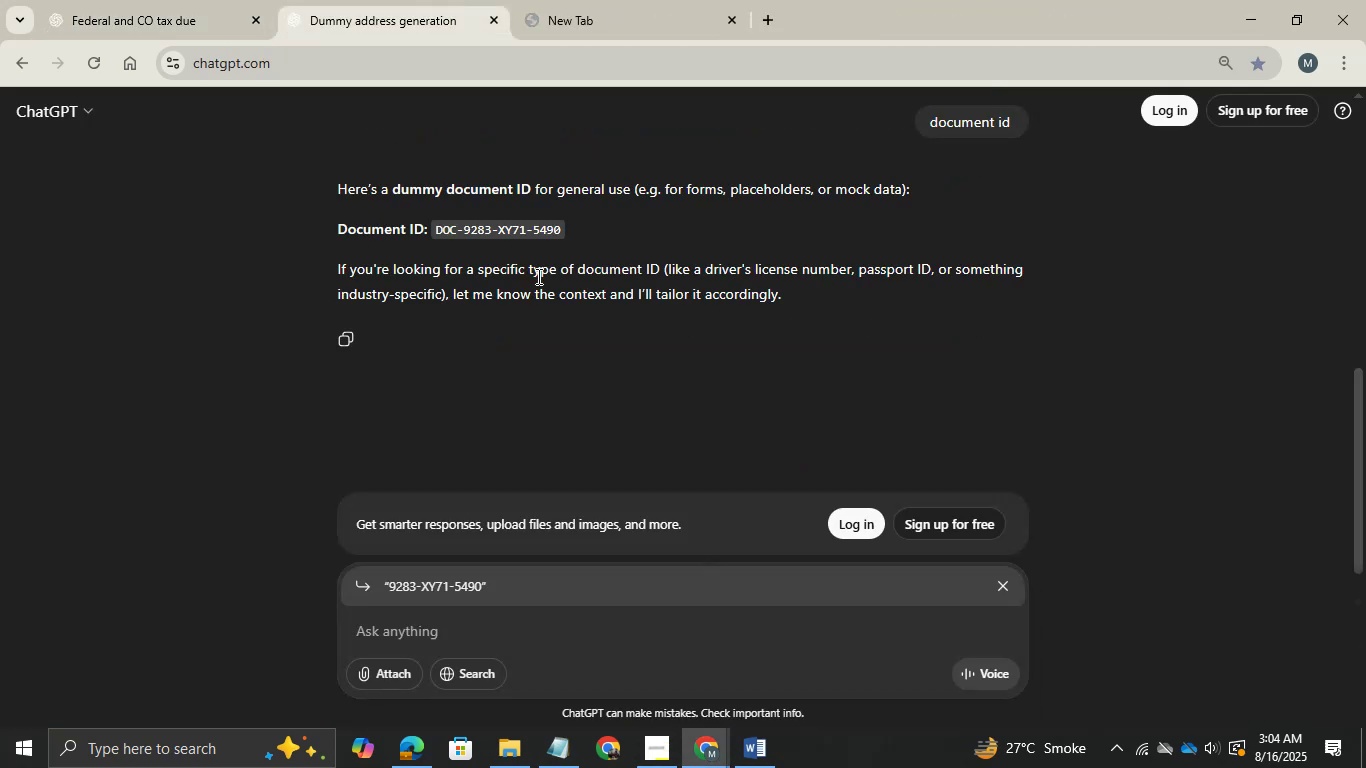 
scroll: coordinate [547, 269], scroll_direction: up, amount: 8.0
 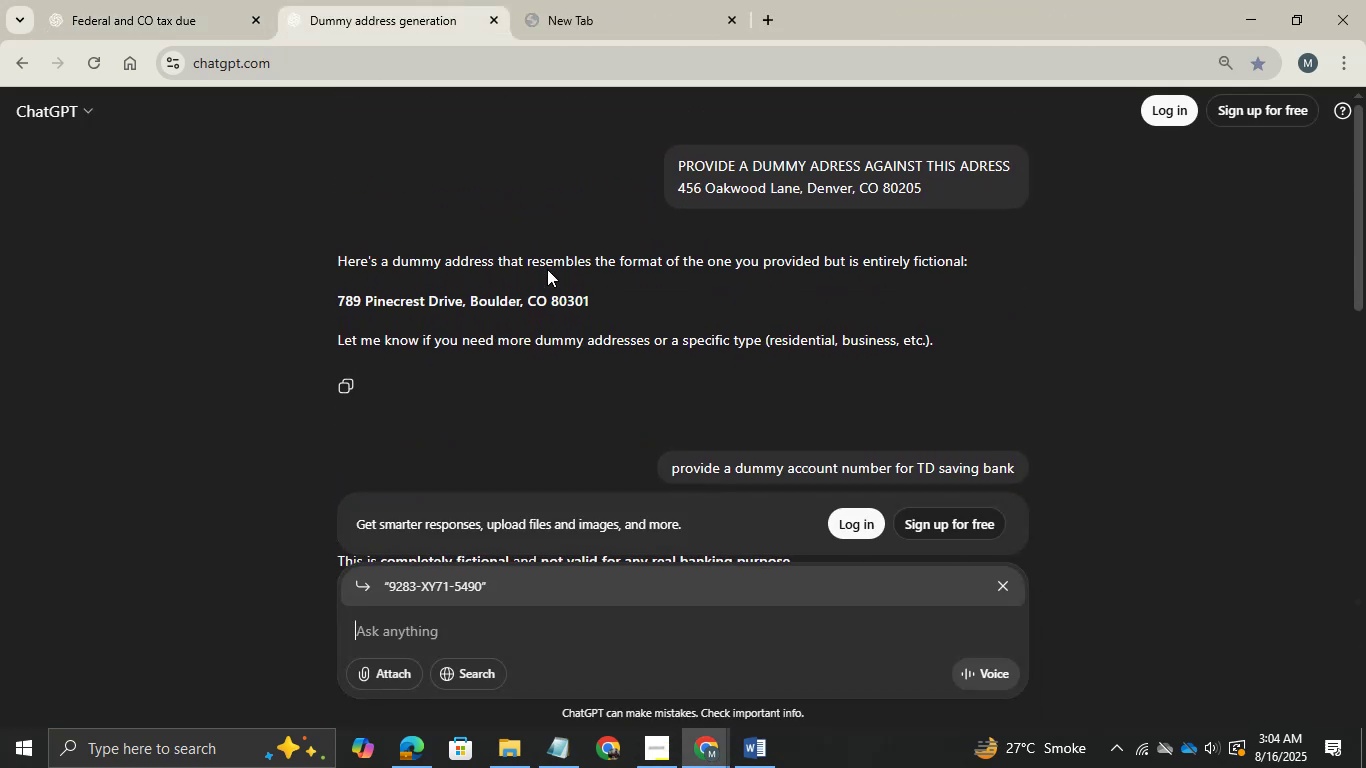 
scroll: coordinate [547, 269], scroll_direction: down, amount: 13.0
 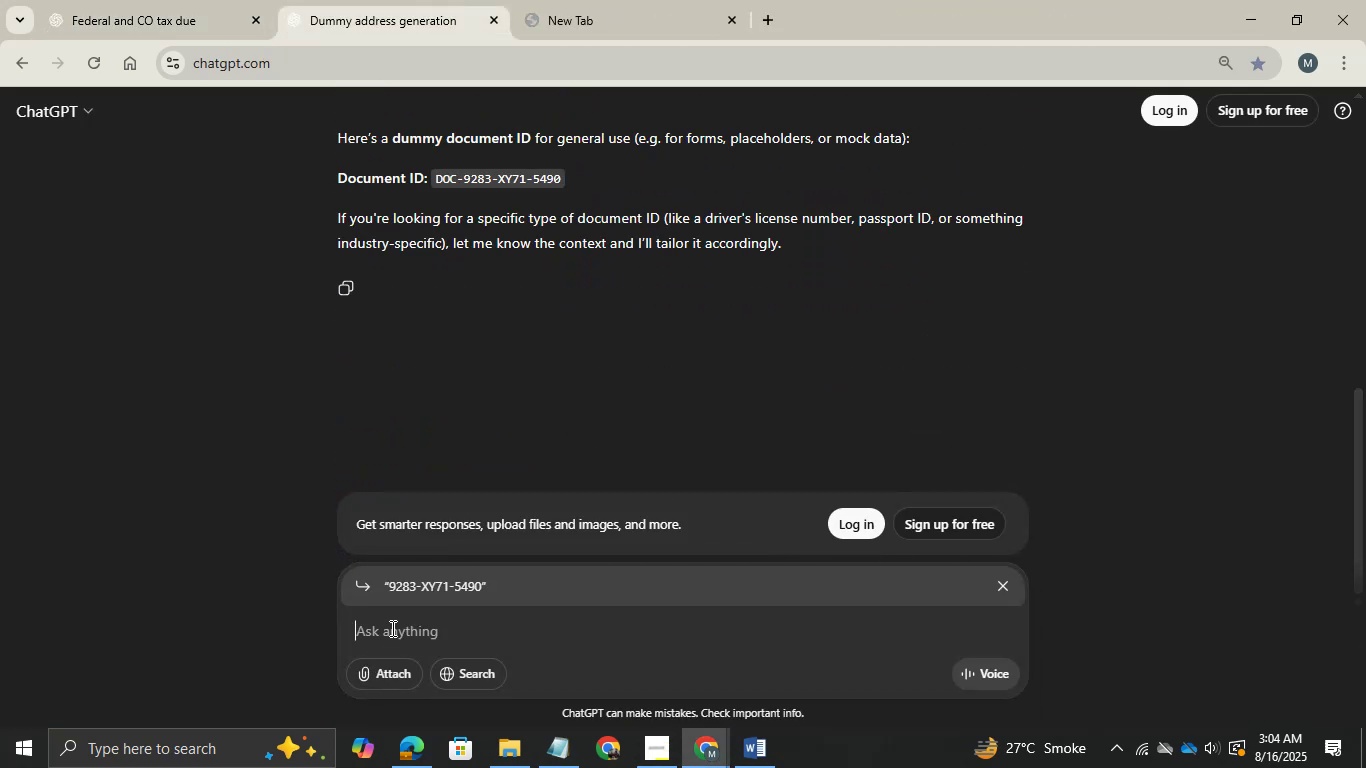 
left_click([391, 628])
 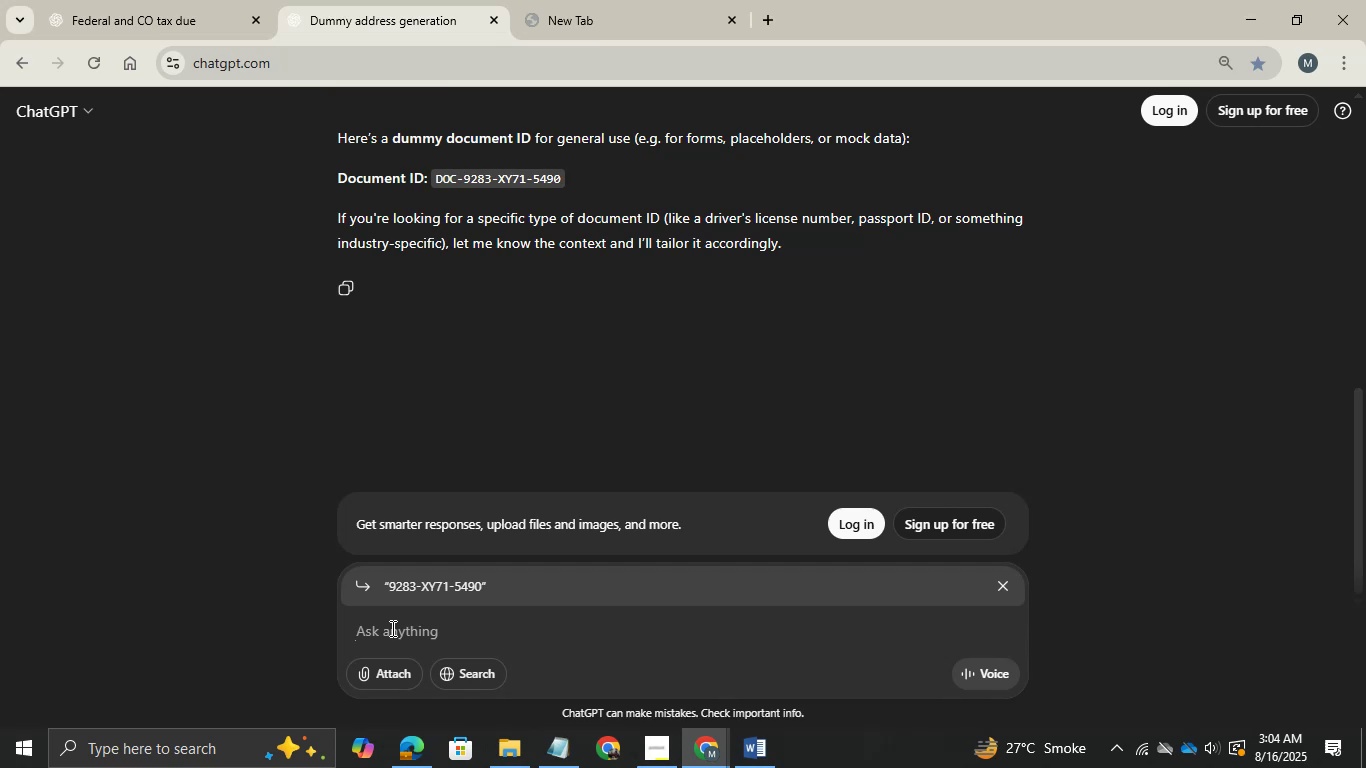 
type(provide a dummy phone number agaist this adress )
 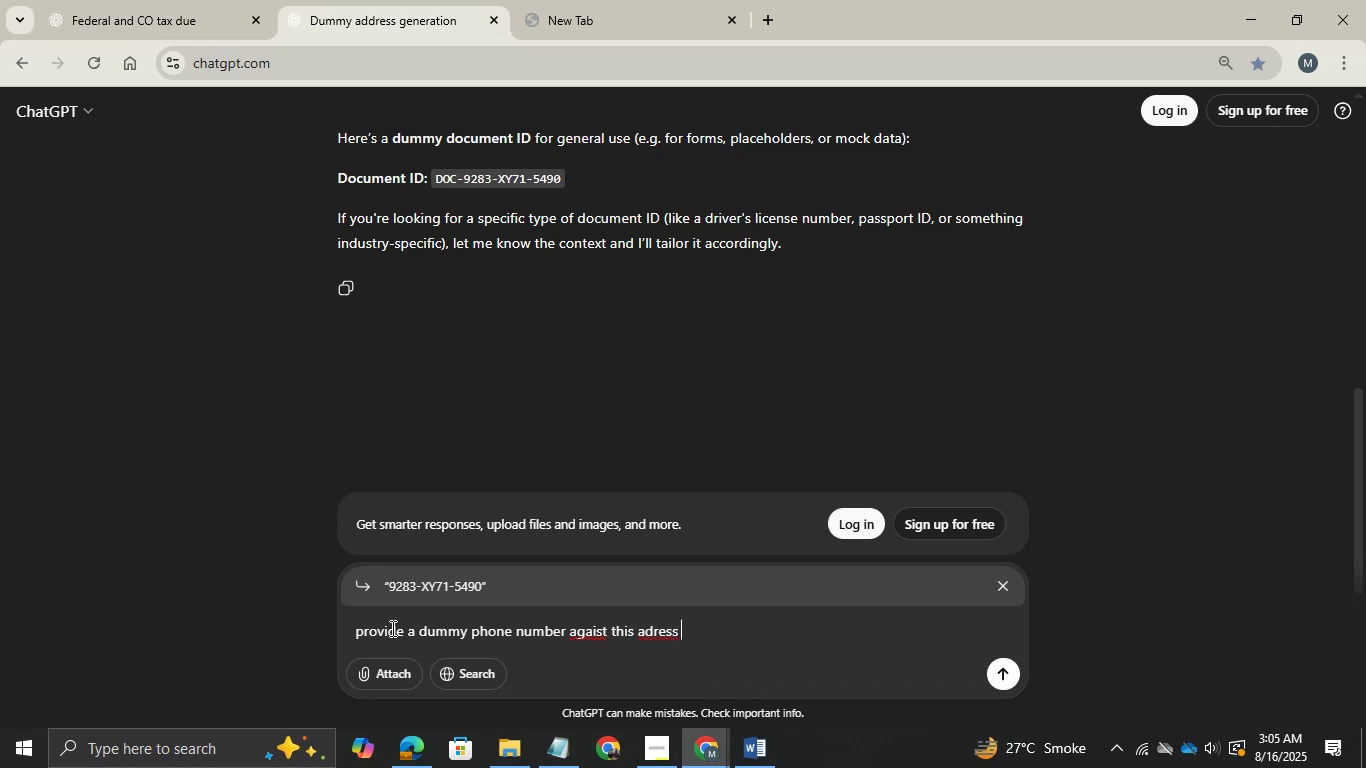 
key(Shift+Enter)
 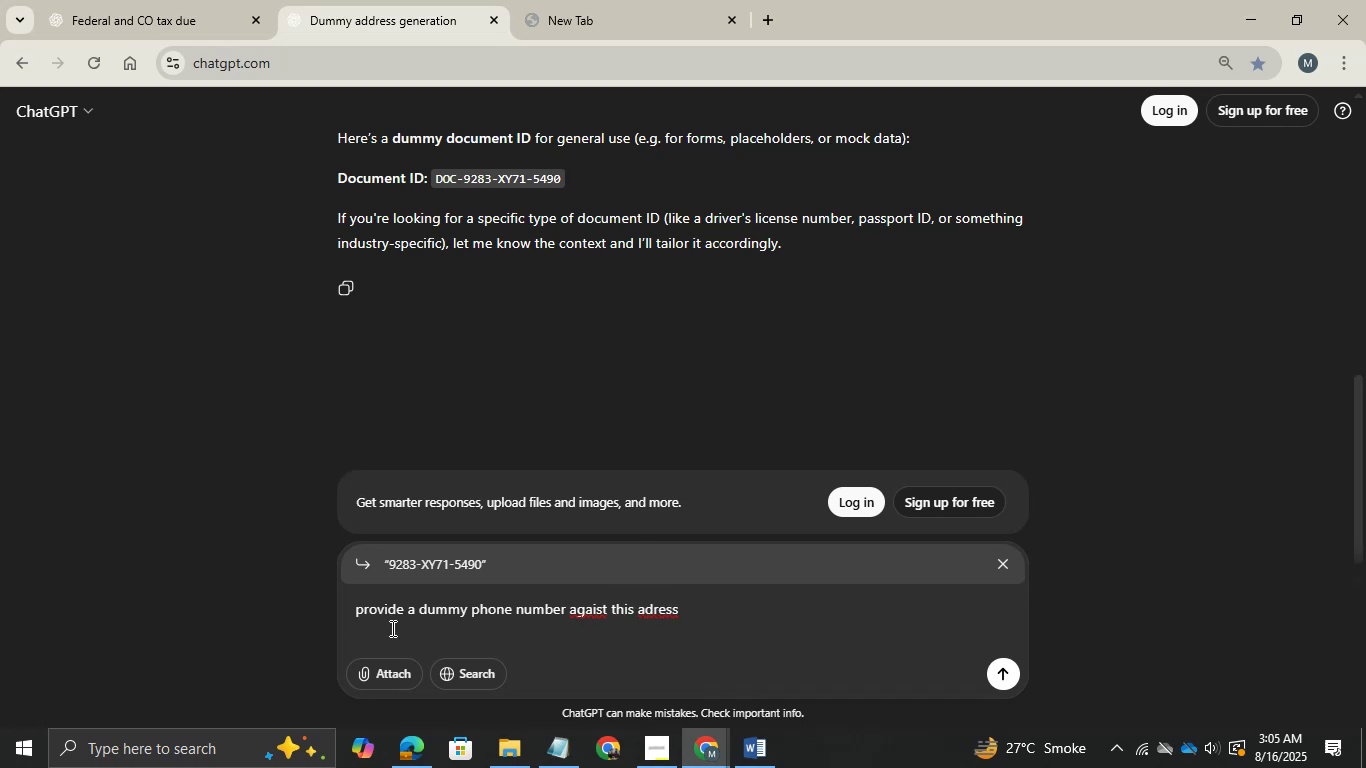 
key(Meta+V)
 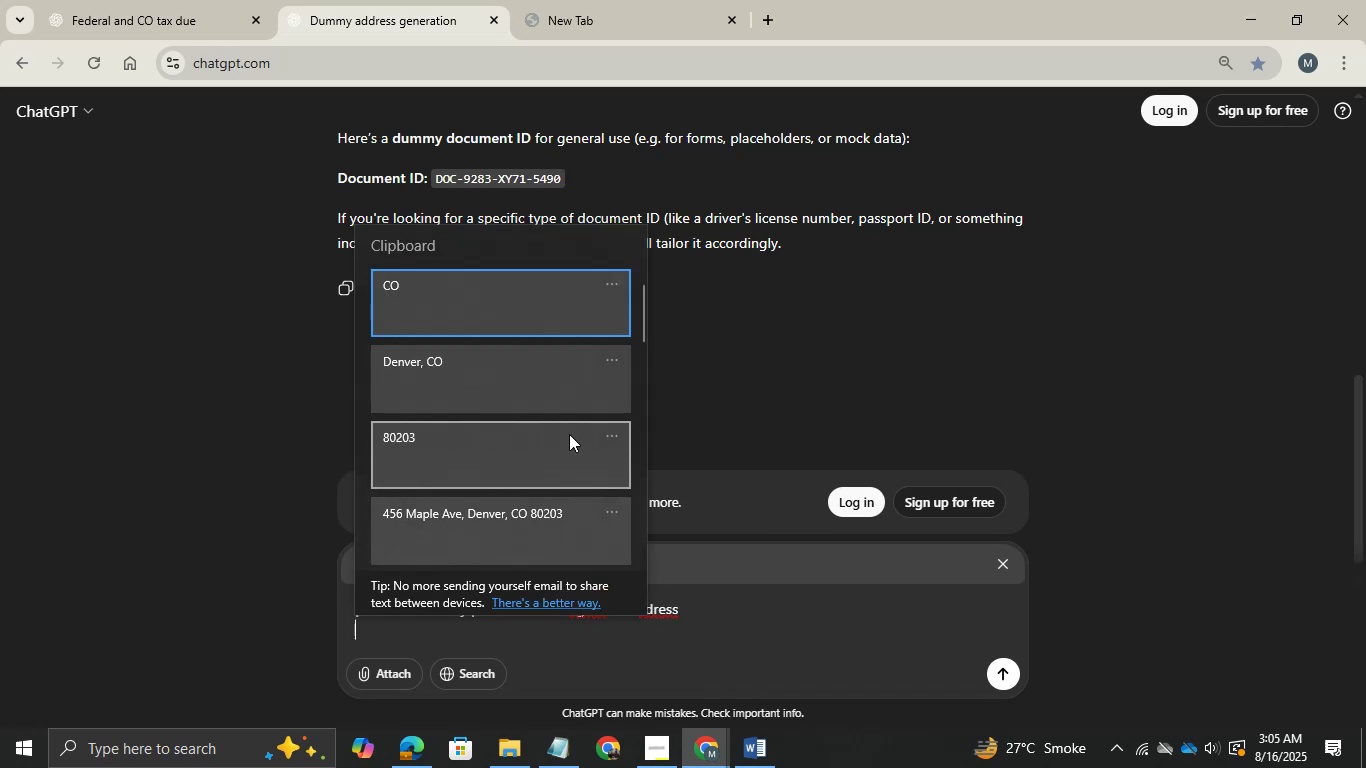 
left_click([540, 557])
 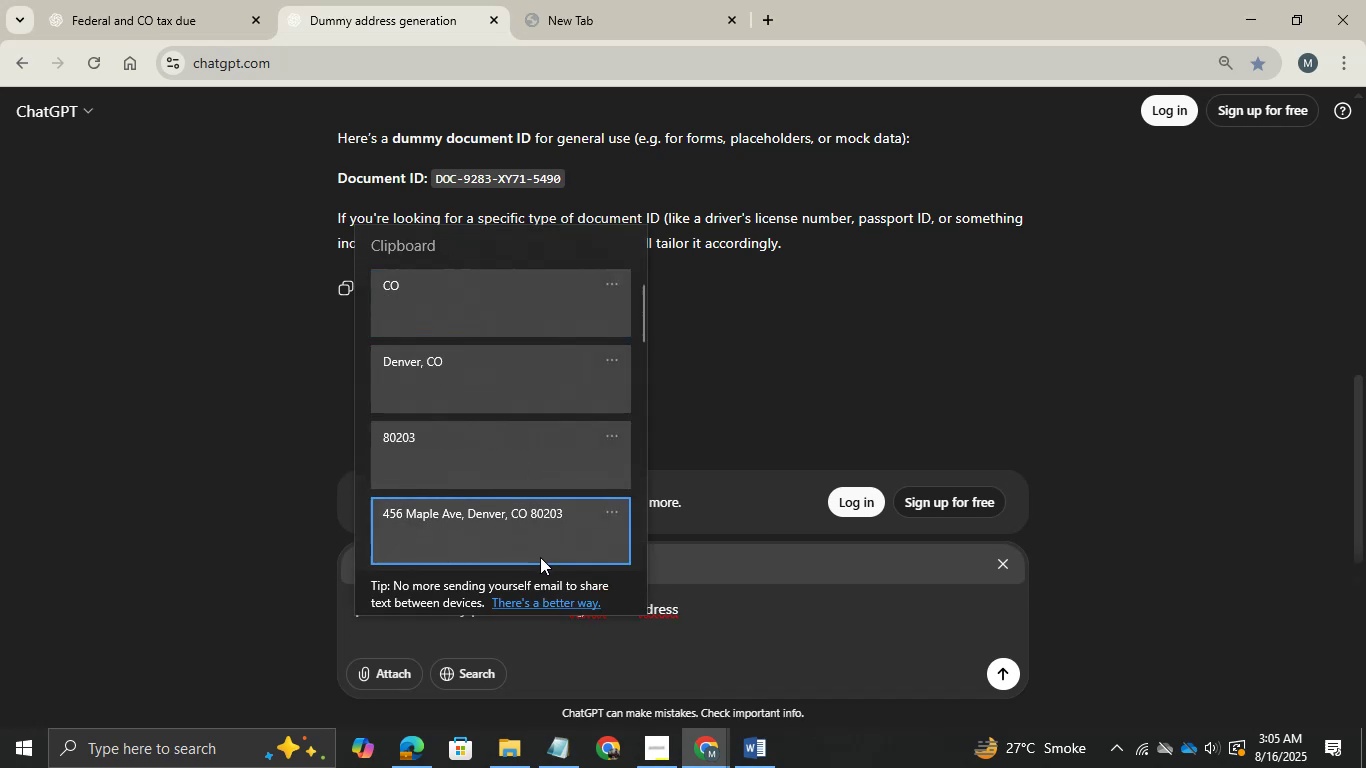 
key(Control+ControlLeft)
 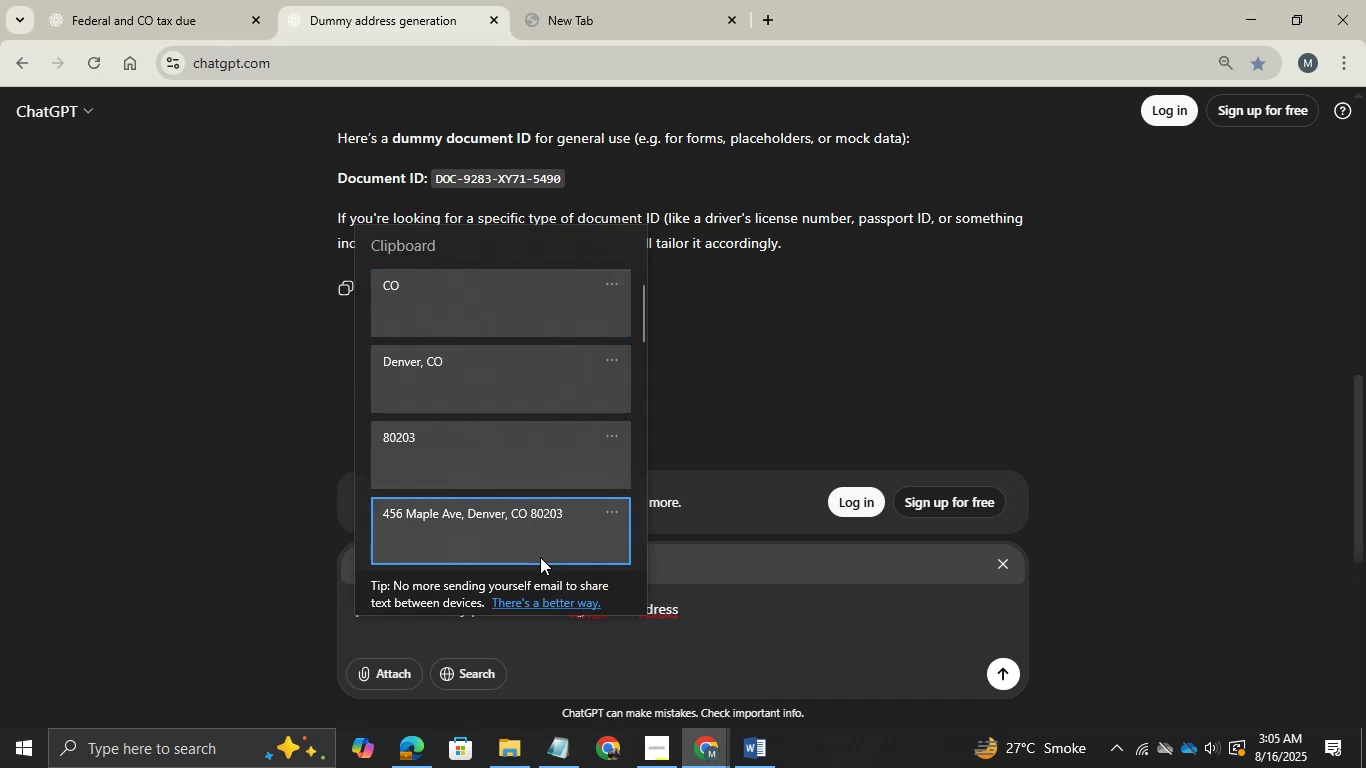 
key(Control+V)
 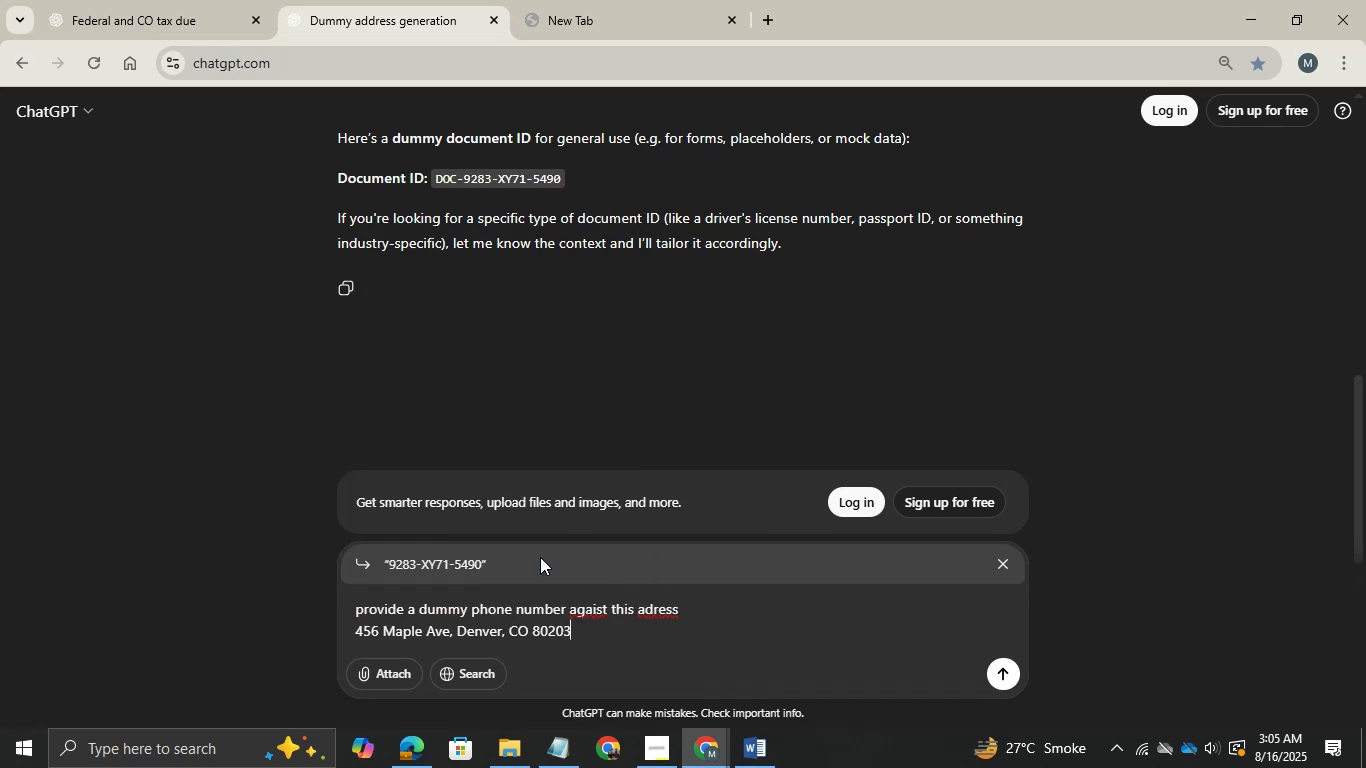 
key(Enter)
 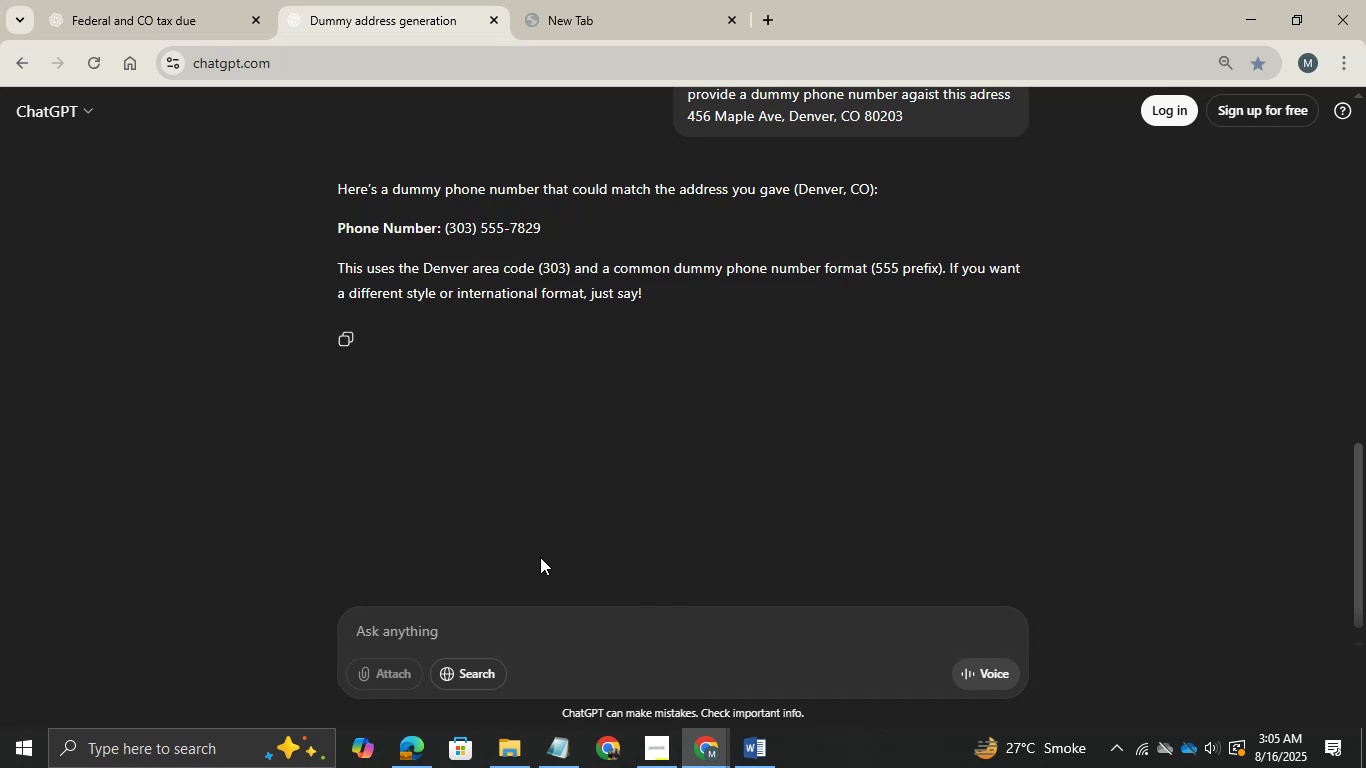 
wait(5.64)
 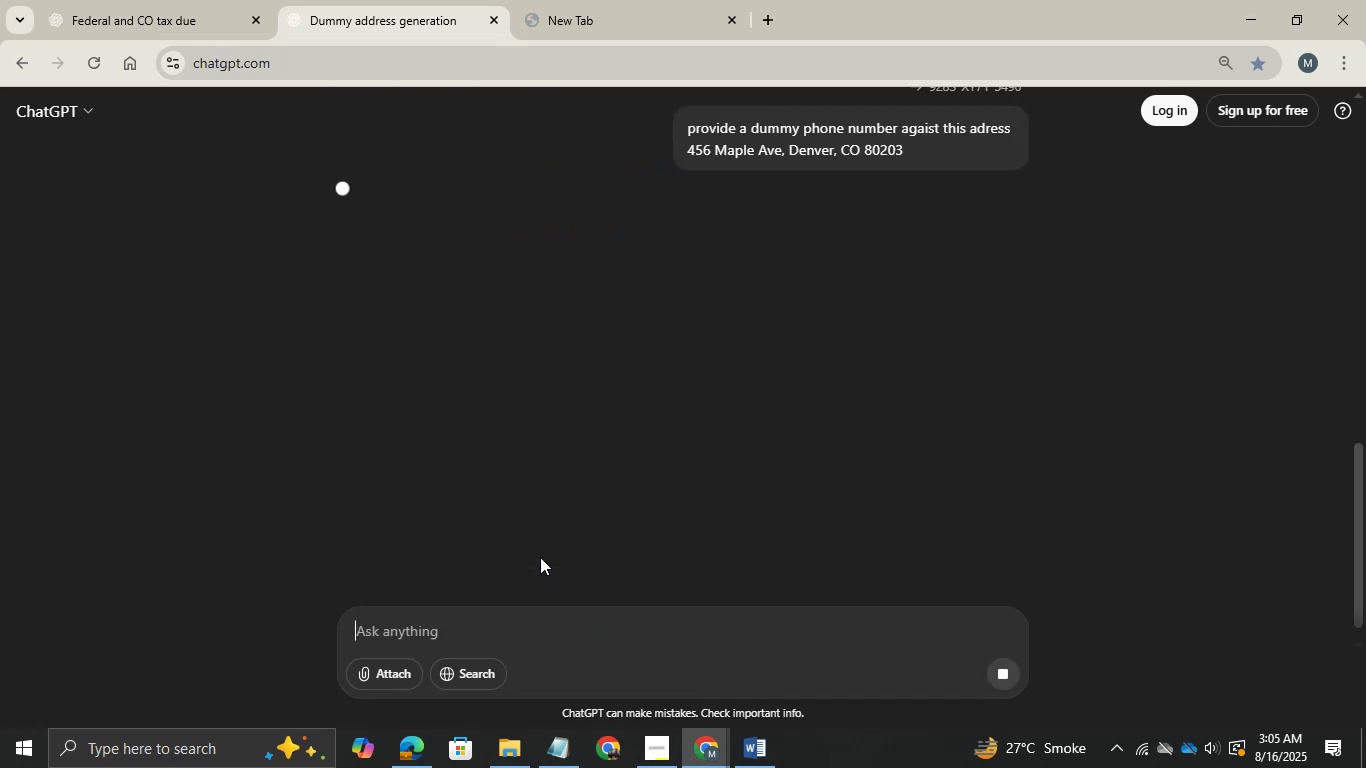 
left_click_drag(start_coordinate=[559, 226], to_coordinate=[445, 232])
 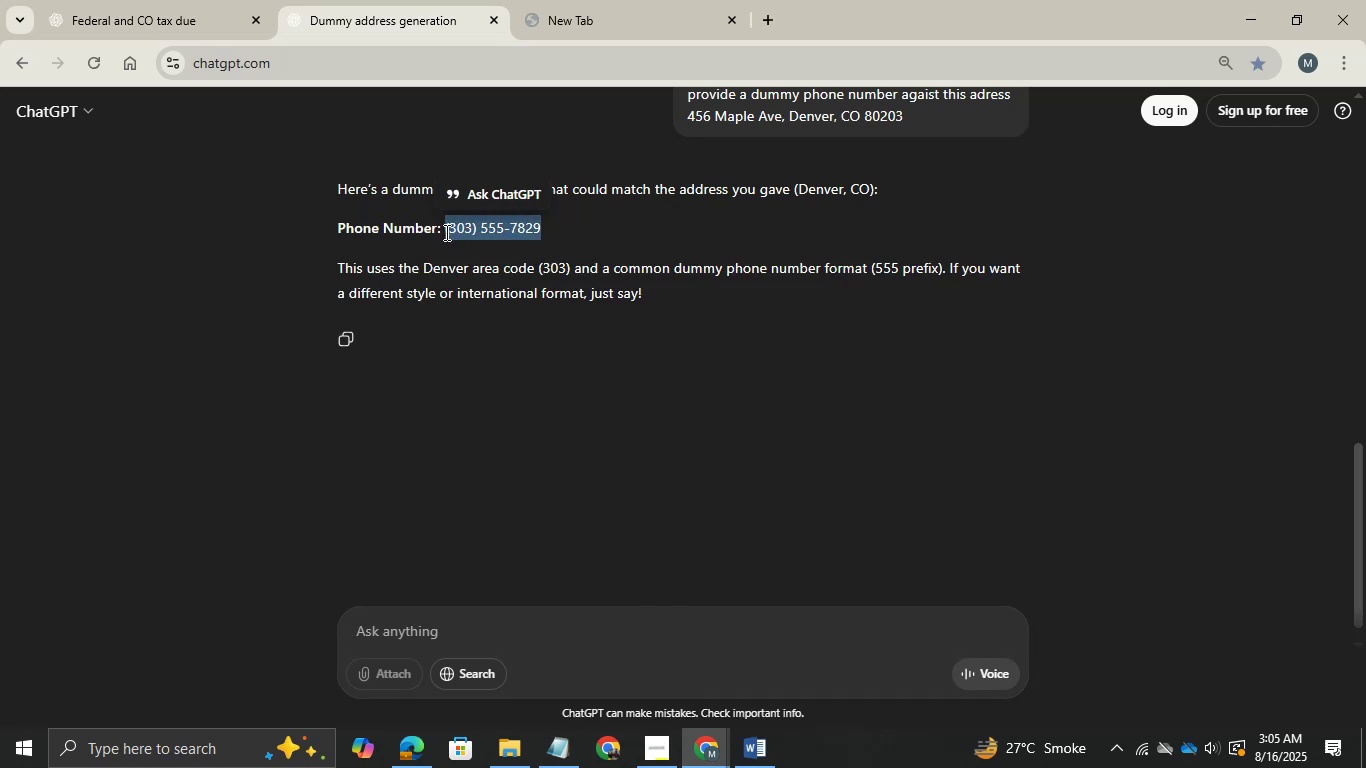 
key(Control+C)
 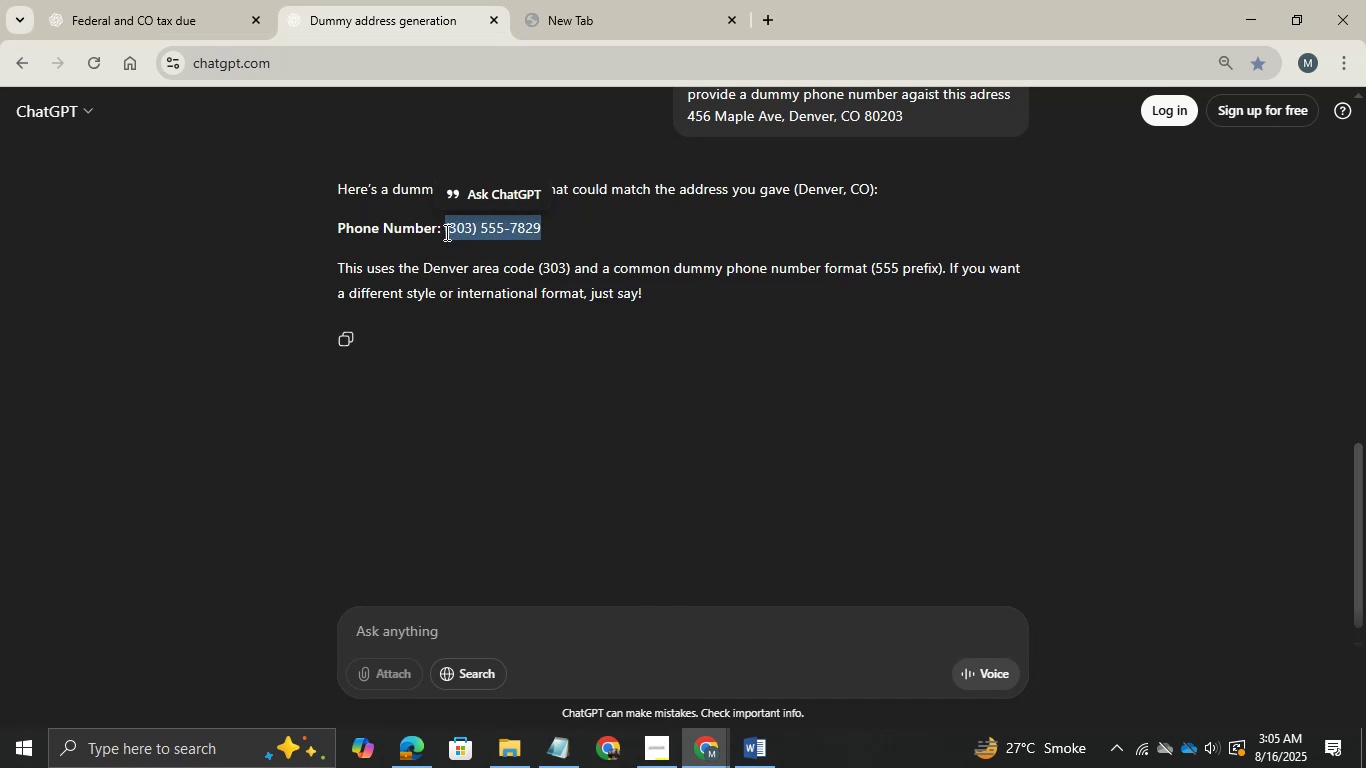 
key(Control+C)
 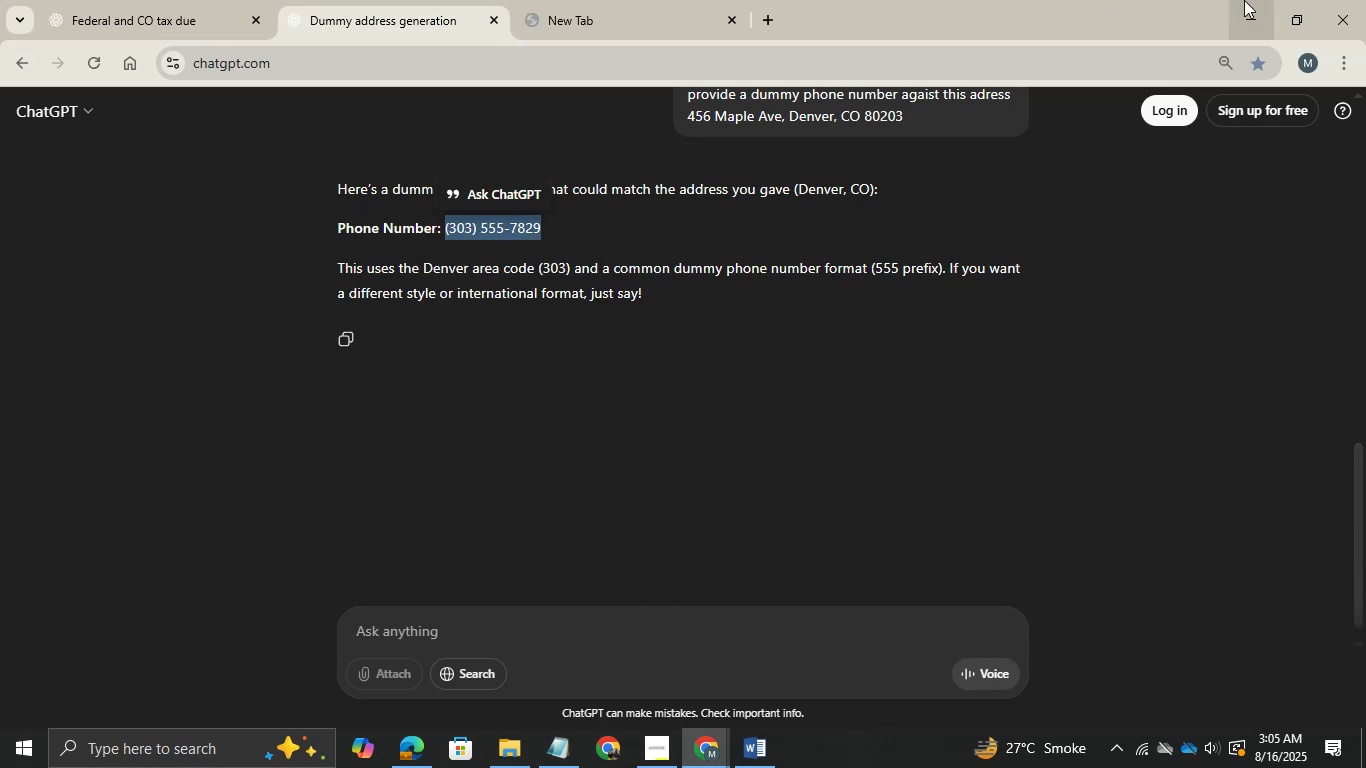 
left_click([1244, 0])
 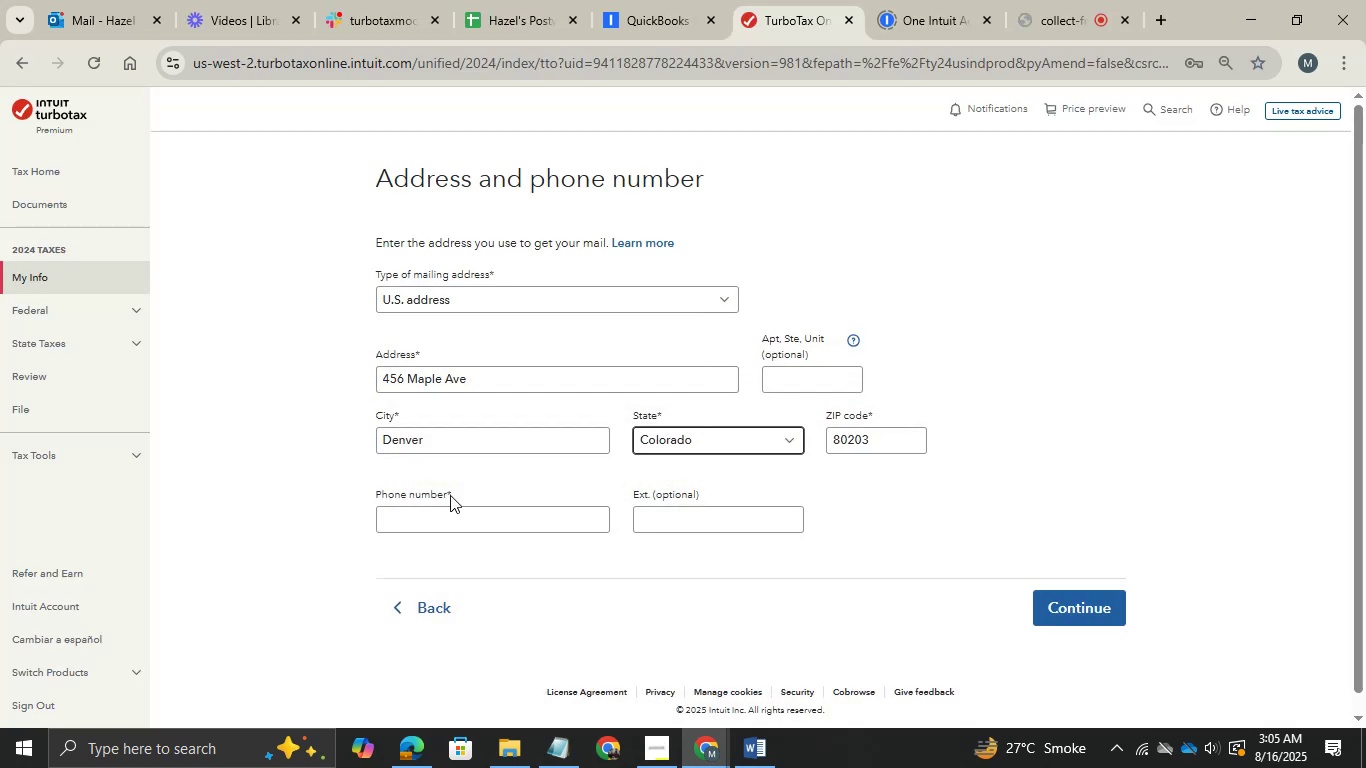 
key(Control+V)
 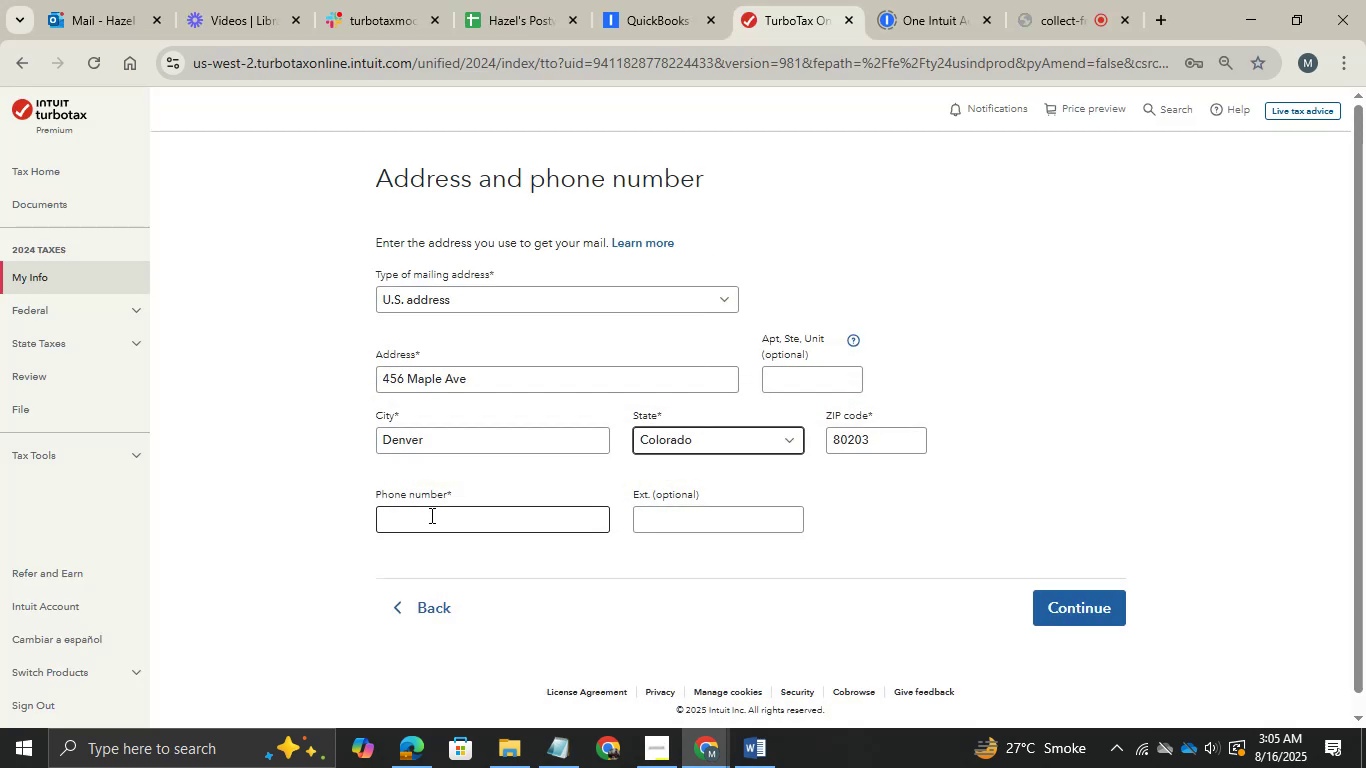 
left_click([430, 515])
 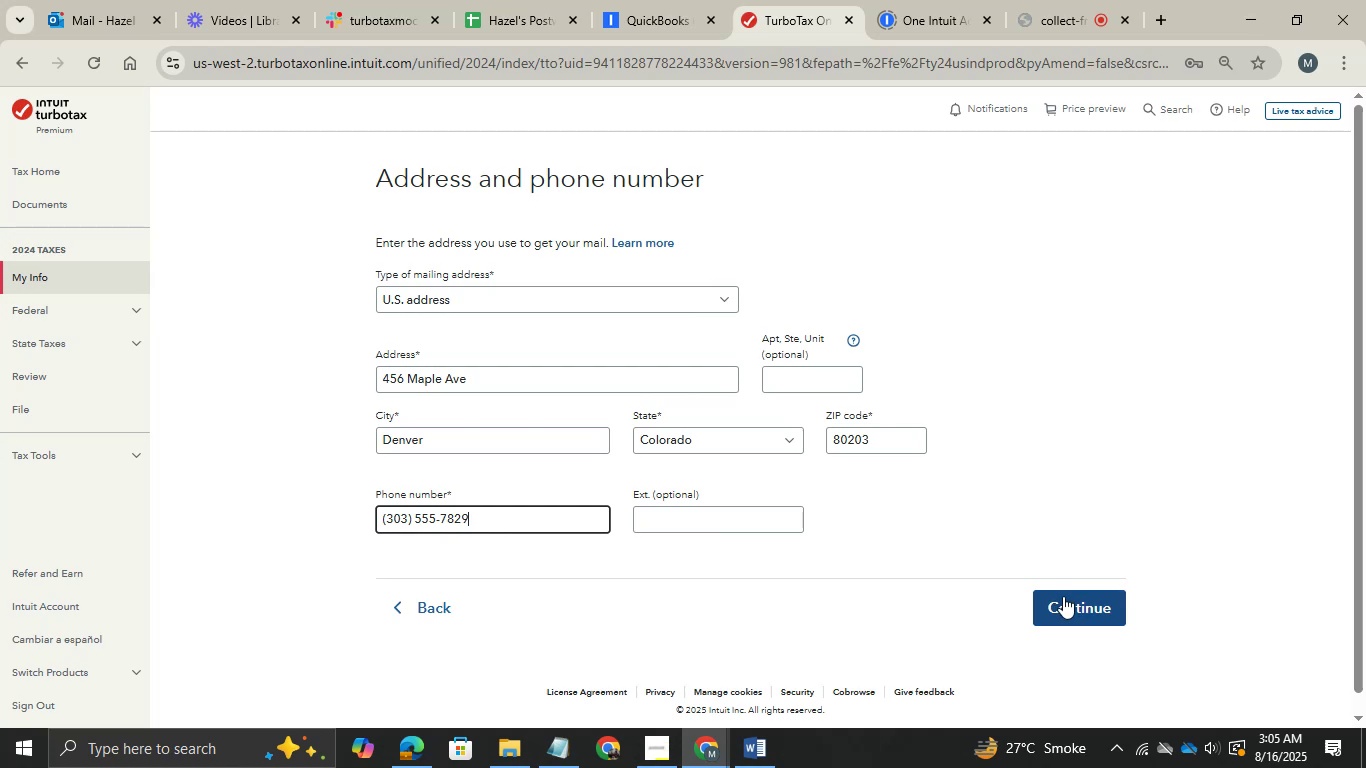 
left_click([1064, 599])
 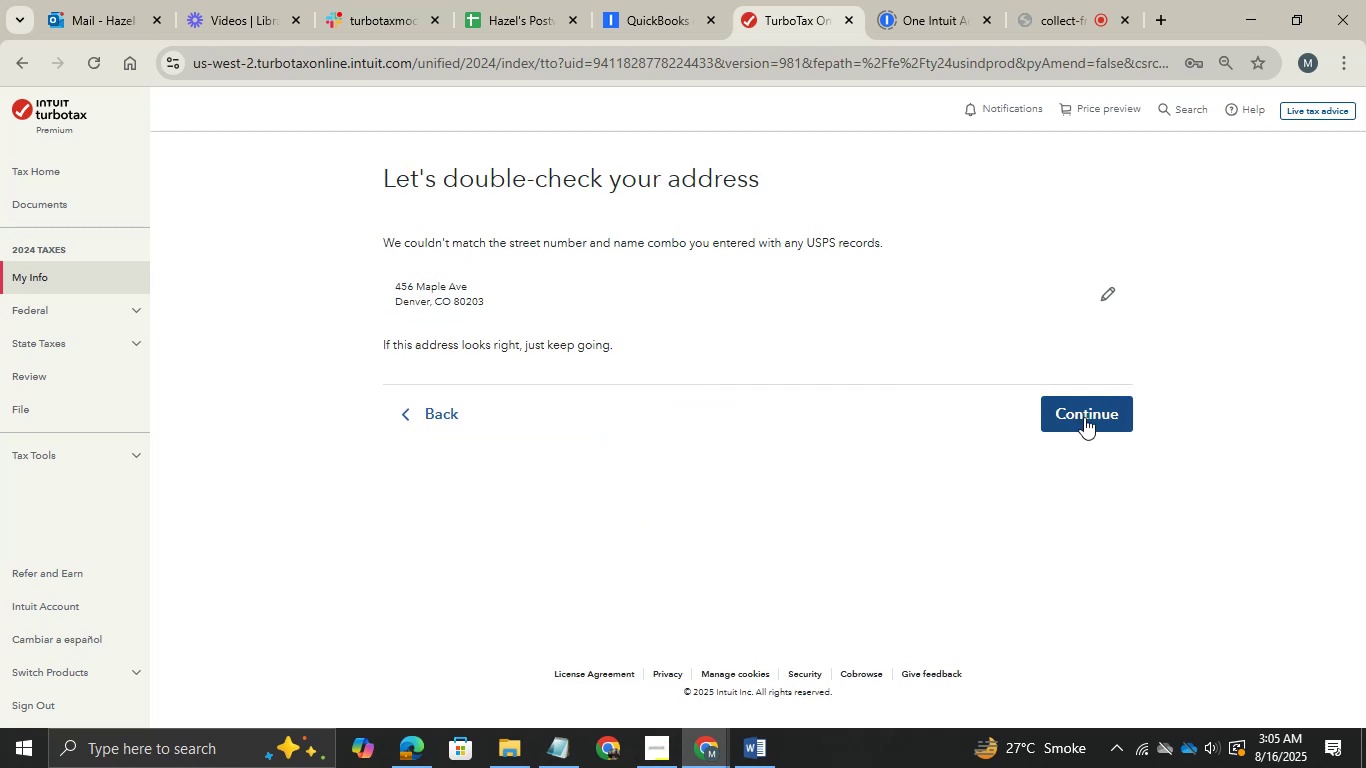 
wait(6.49)
 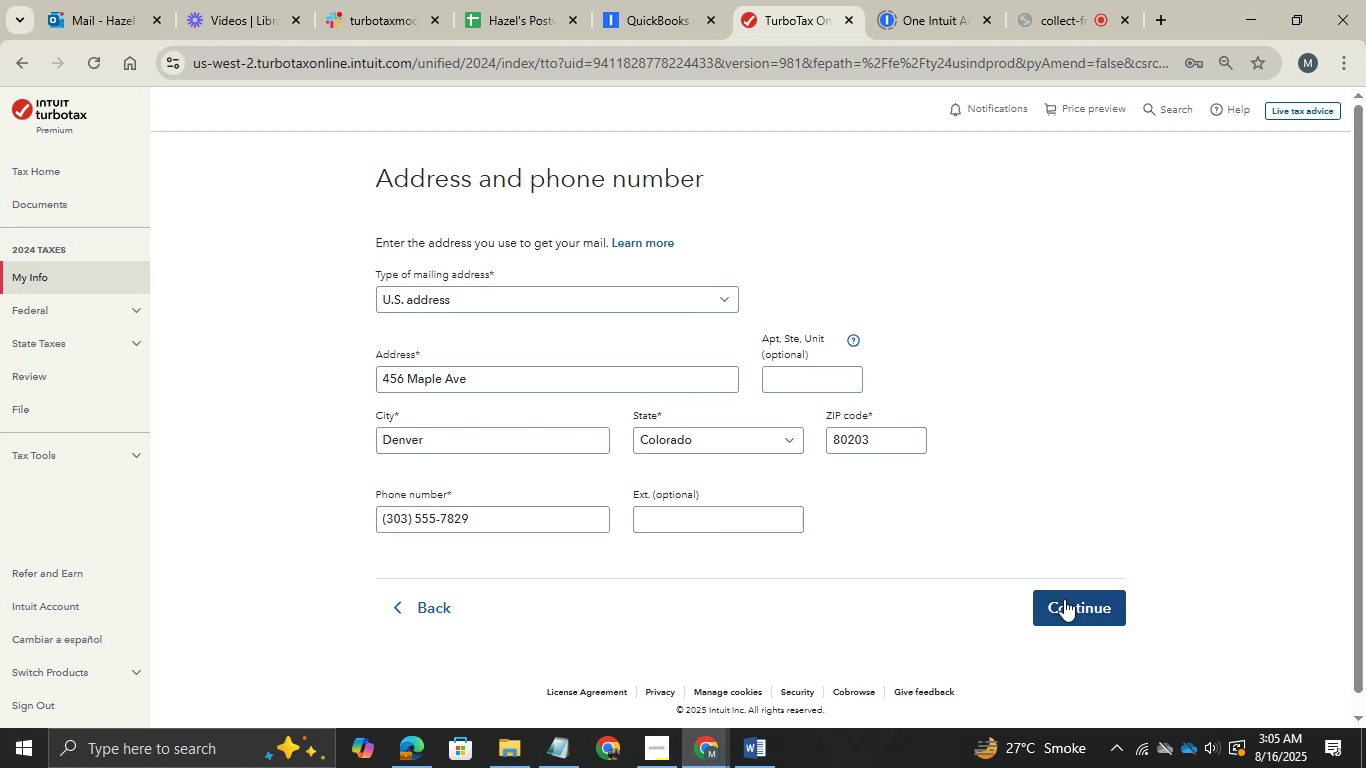 
left_click([1089, 415])
 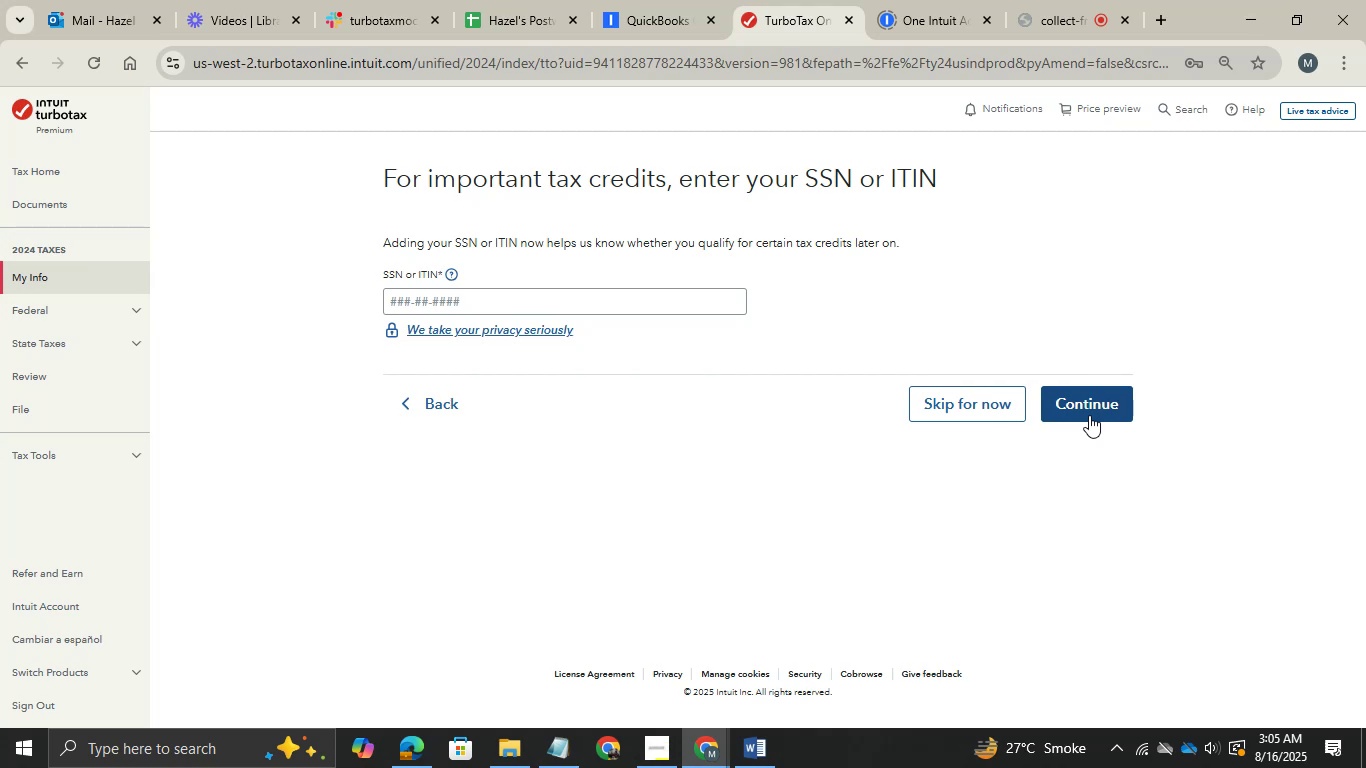 
wait(5.08)
 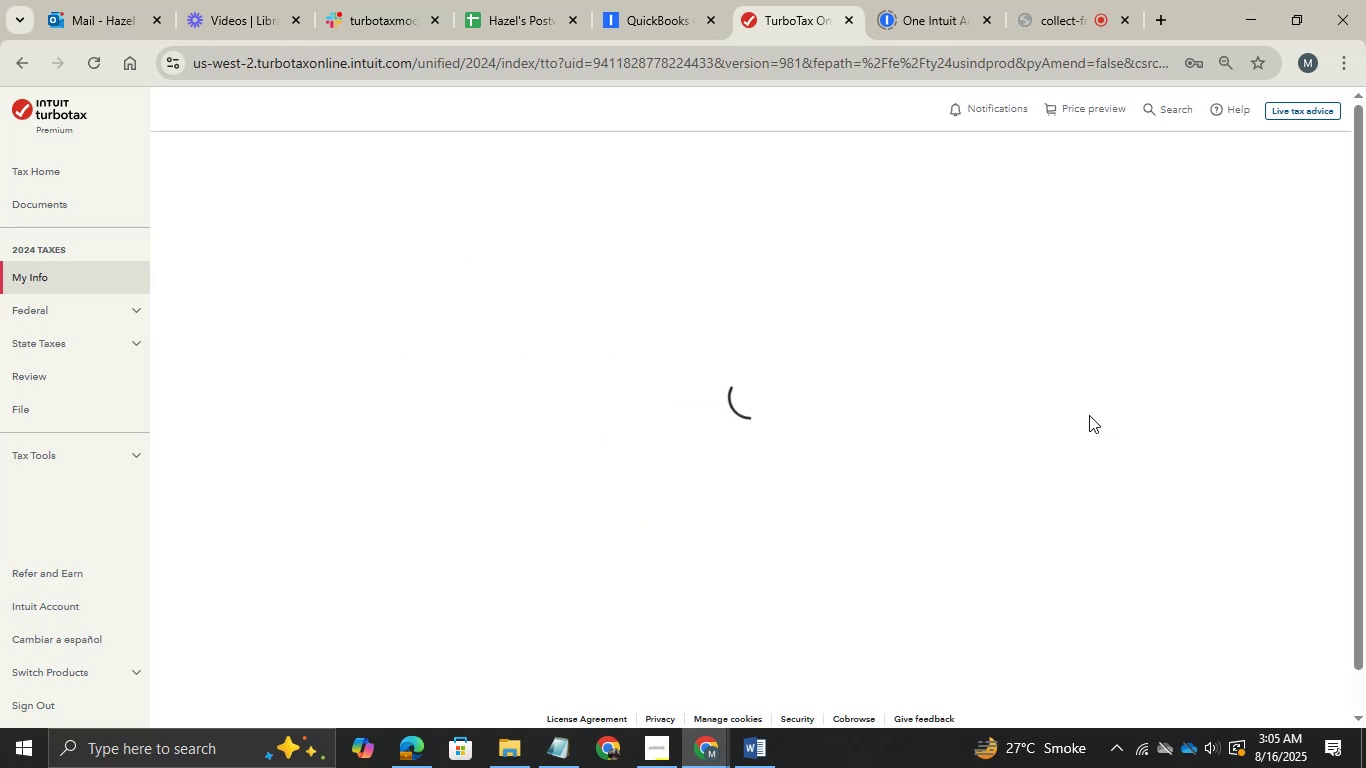 
left_click([405, 743])
 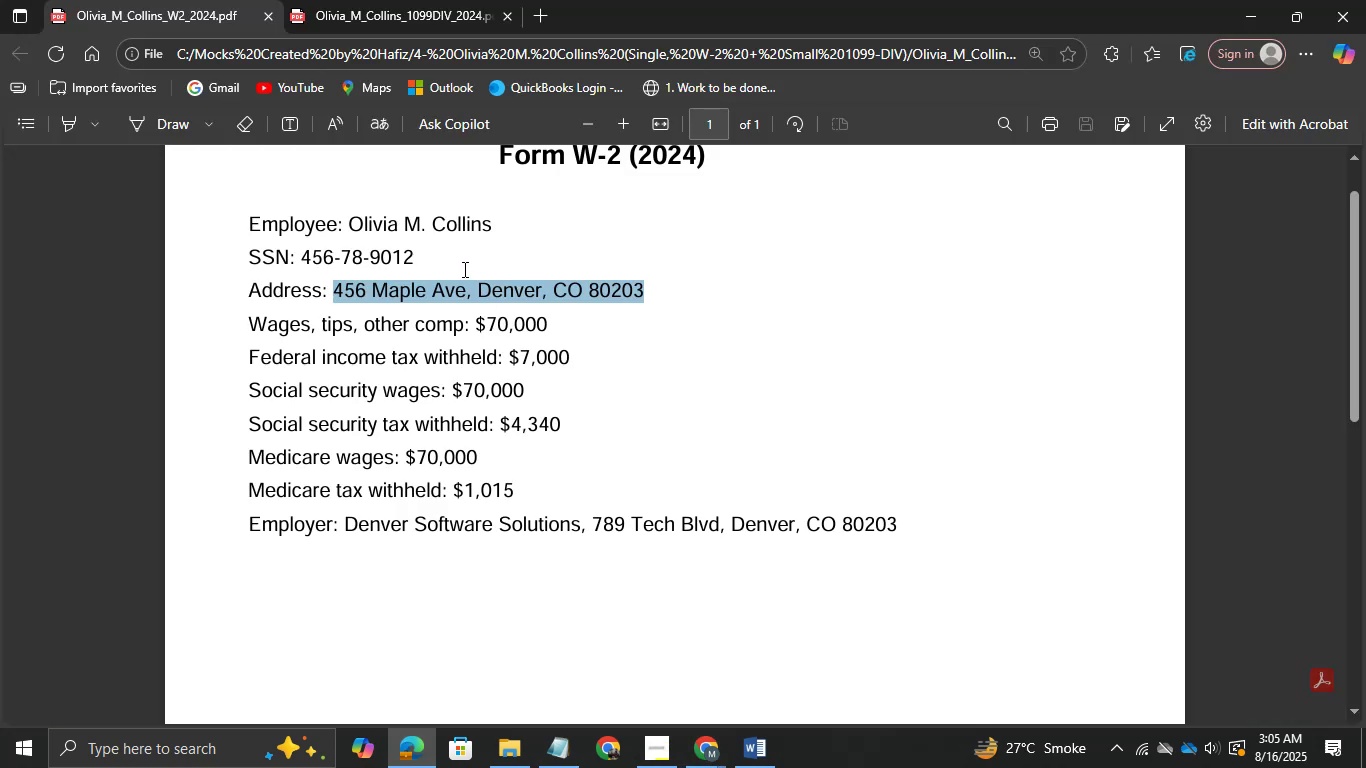 
left_click([407, 261])
 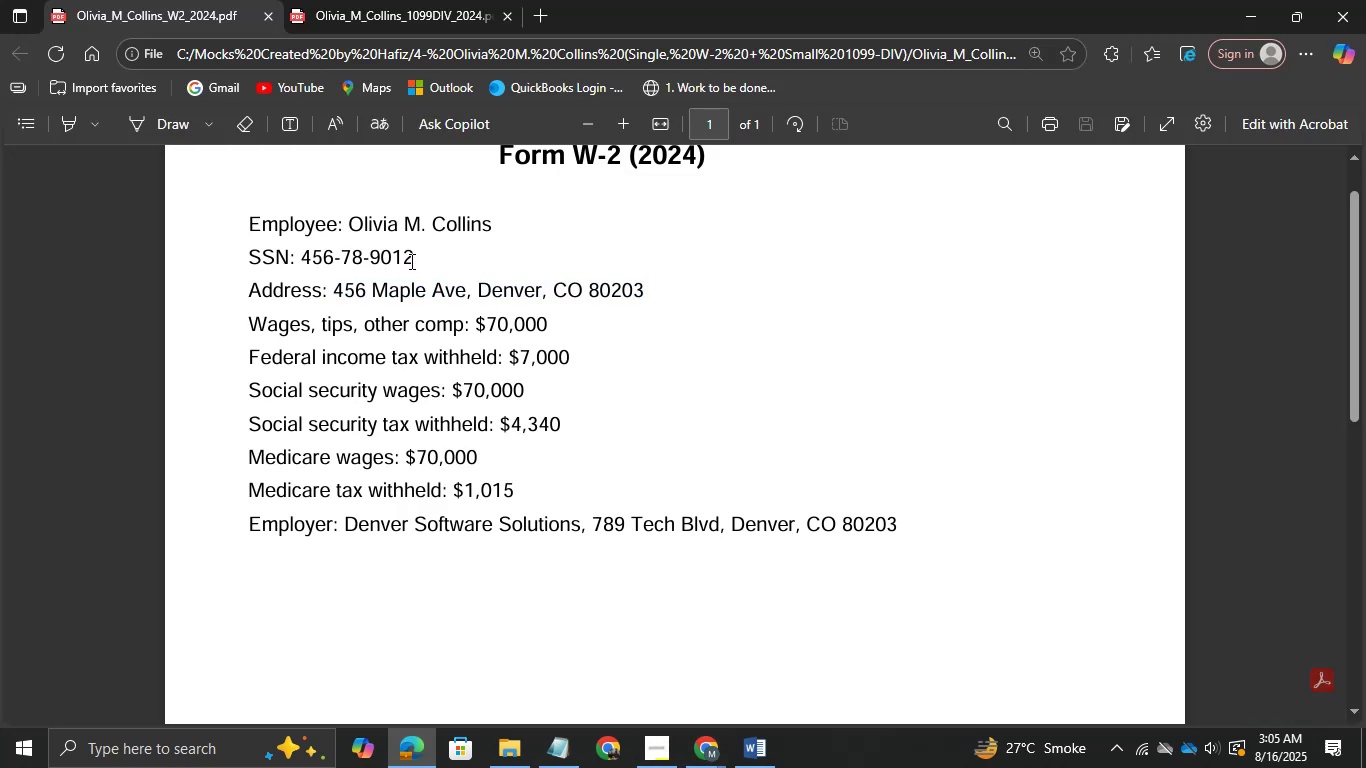 
left_click_drag(start_coordinate=[412, 261], to_coordinate=[300, 271])
 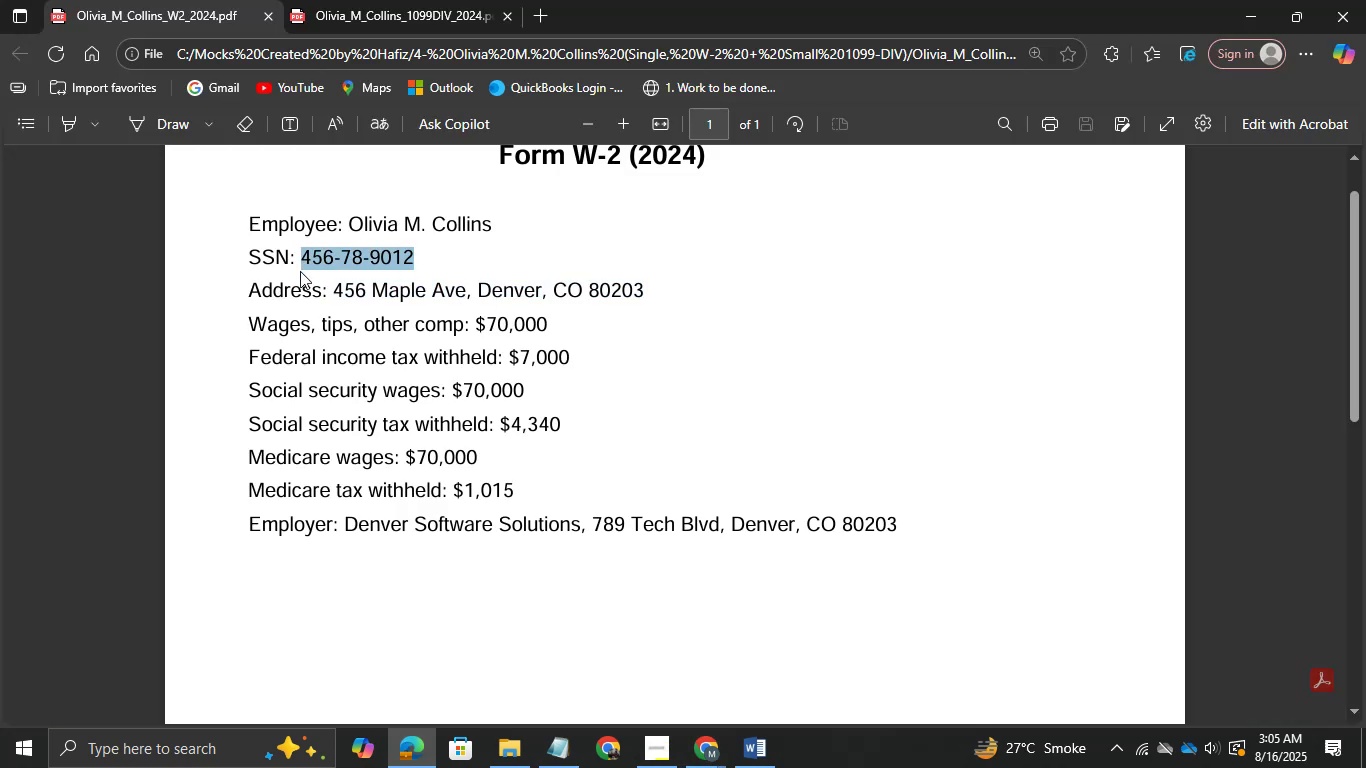 
key(Control+C)
 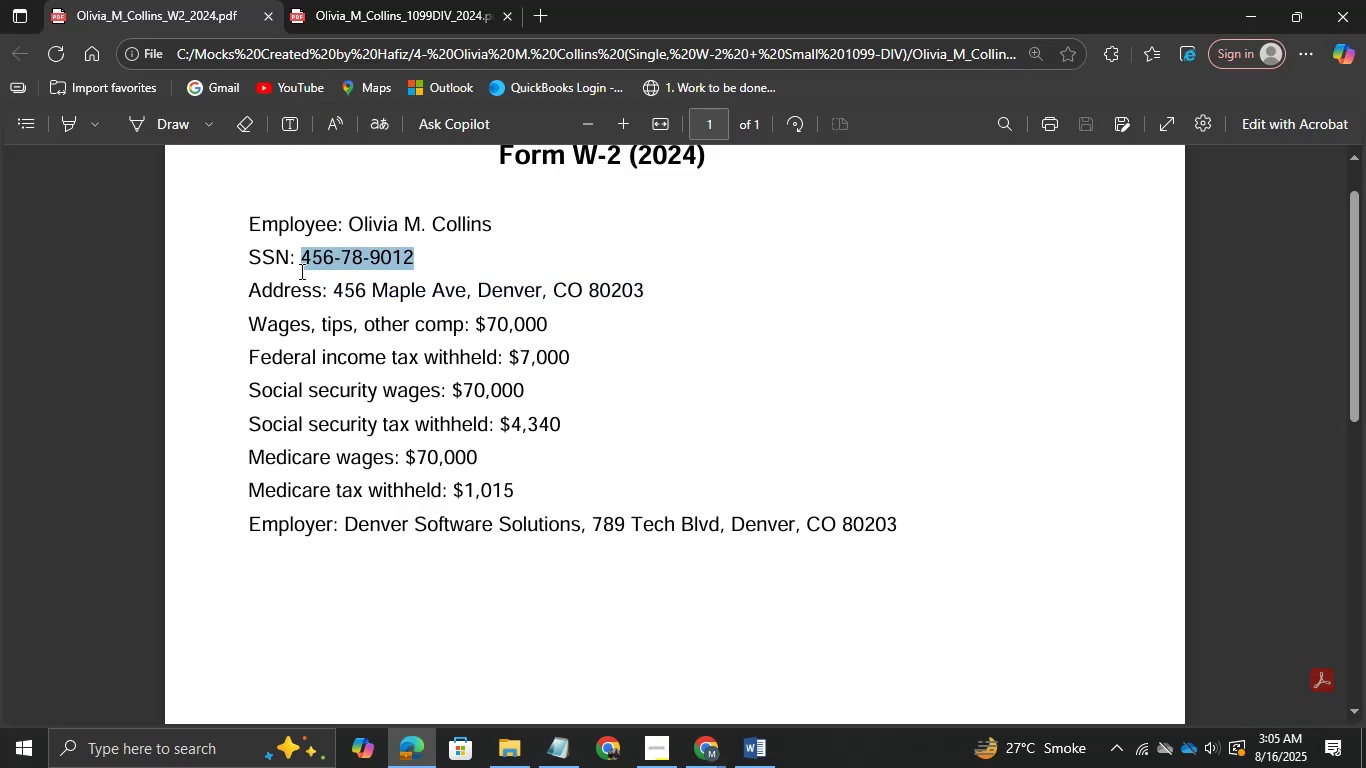 
key(Control+C)
 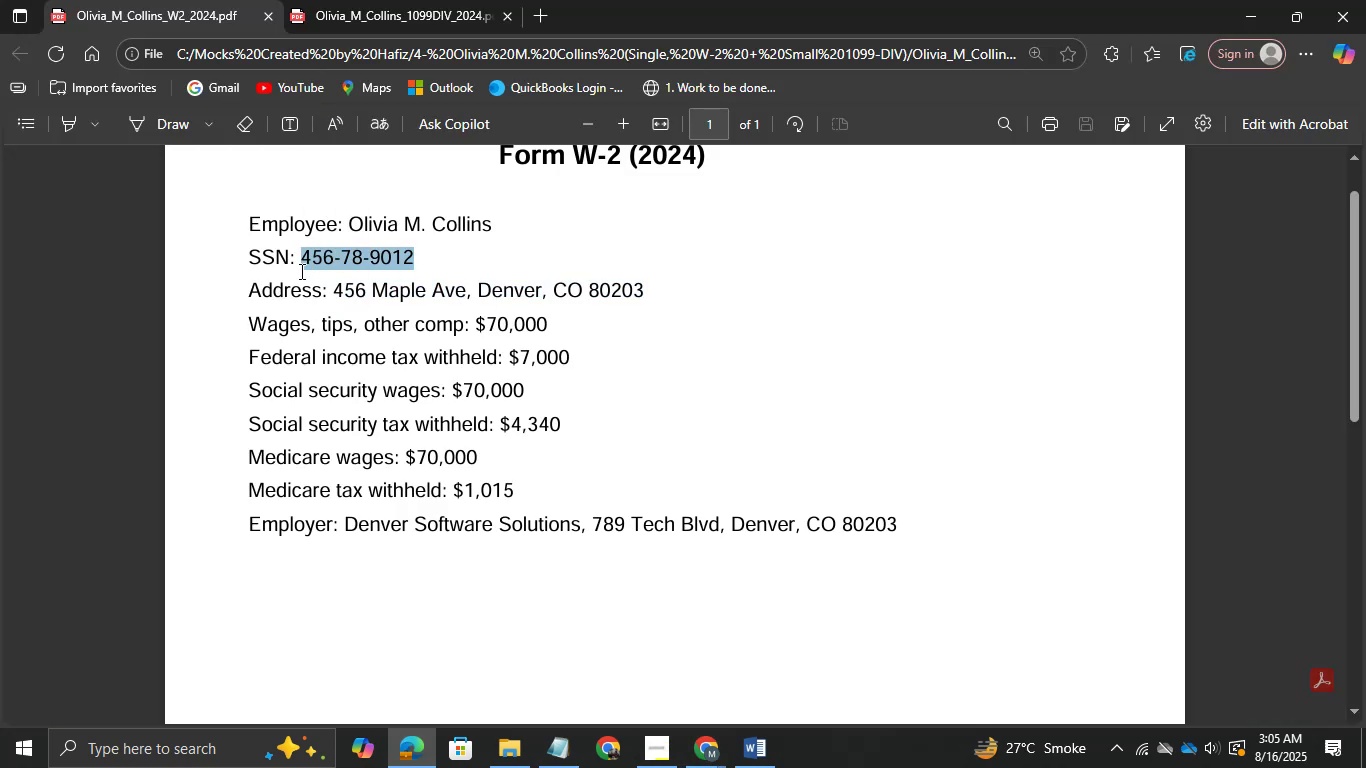 
key(Control+C)
 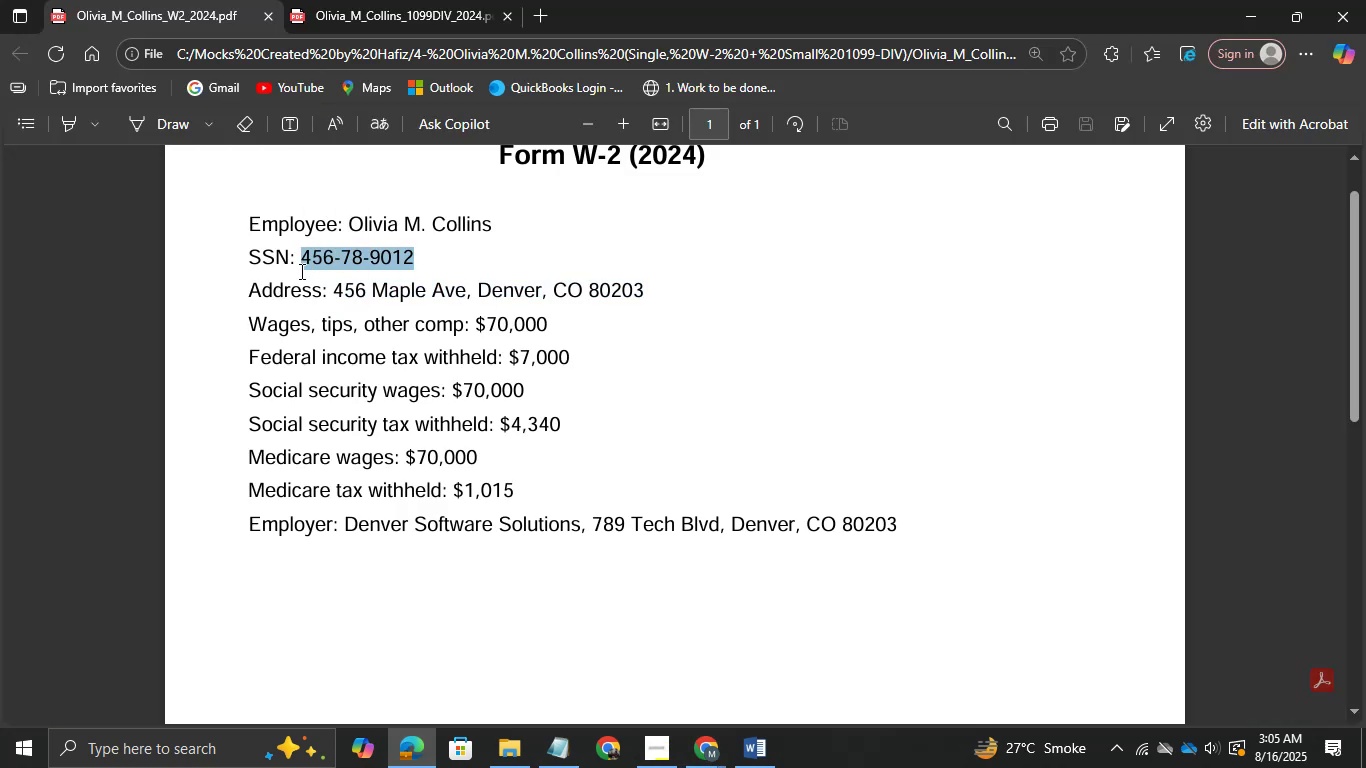 
key(Alt+AltLeft)
 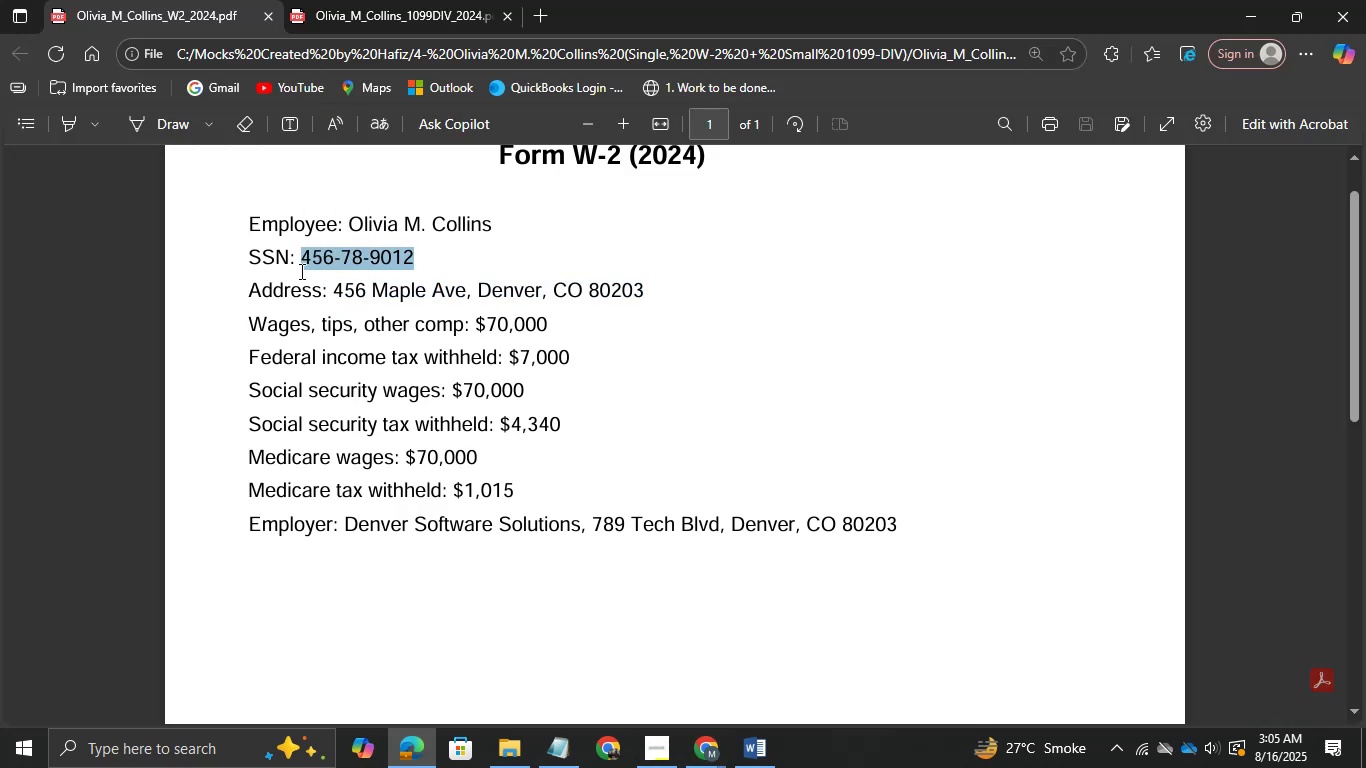 
key(Alt+Tab)
 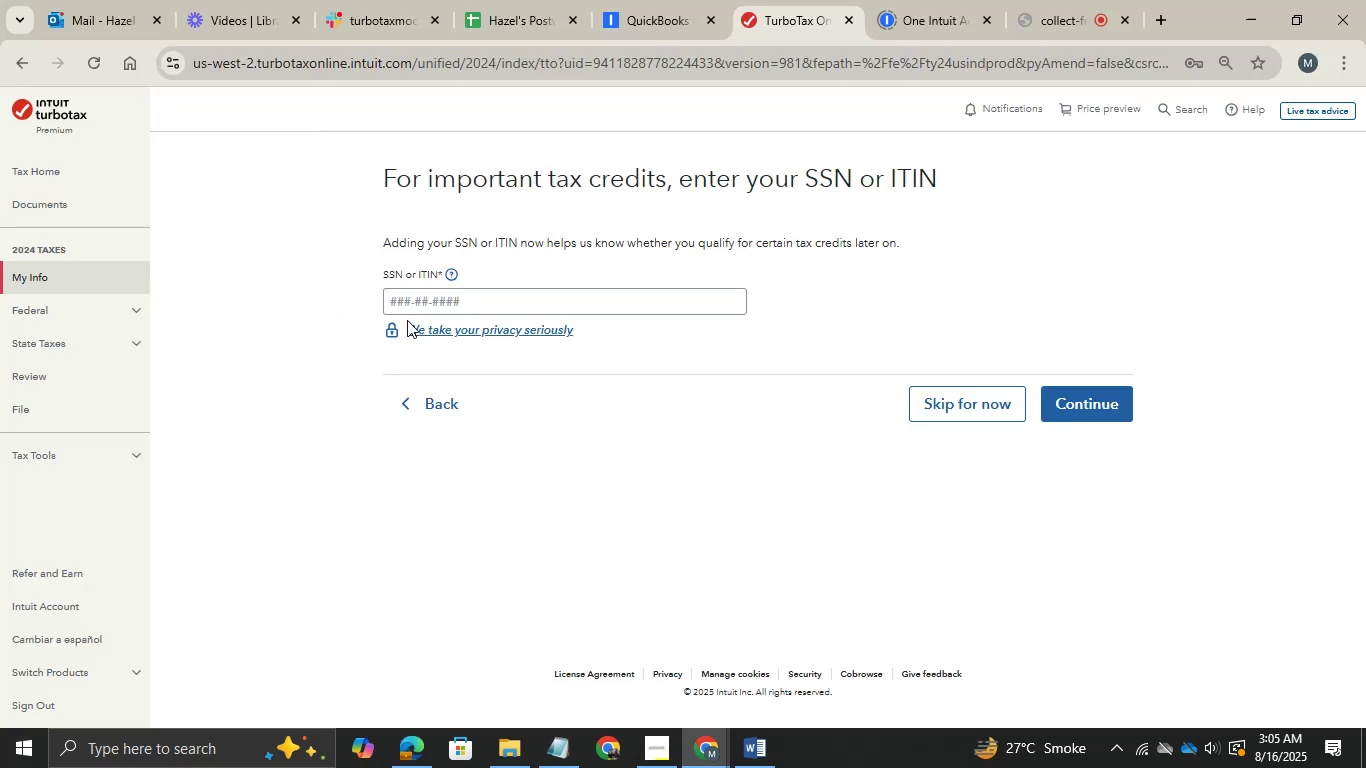 
left_click([423, 304])
 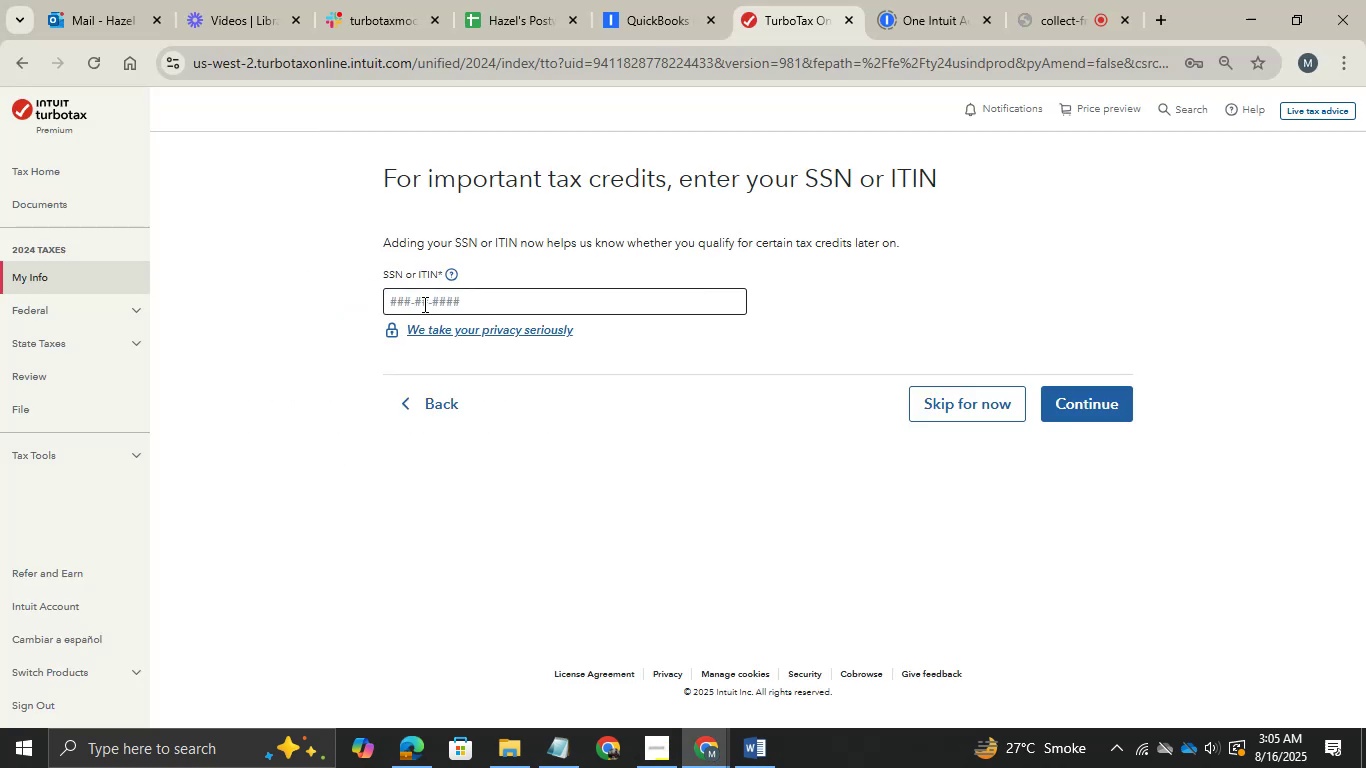 
key(Control+V)
 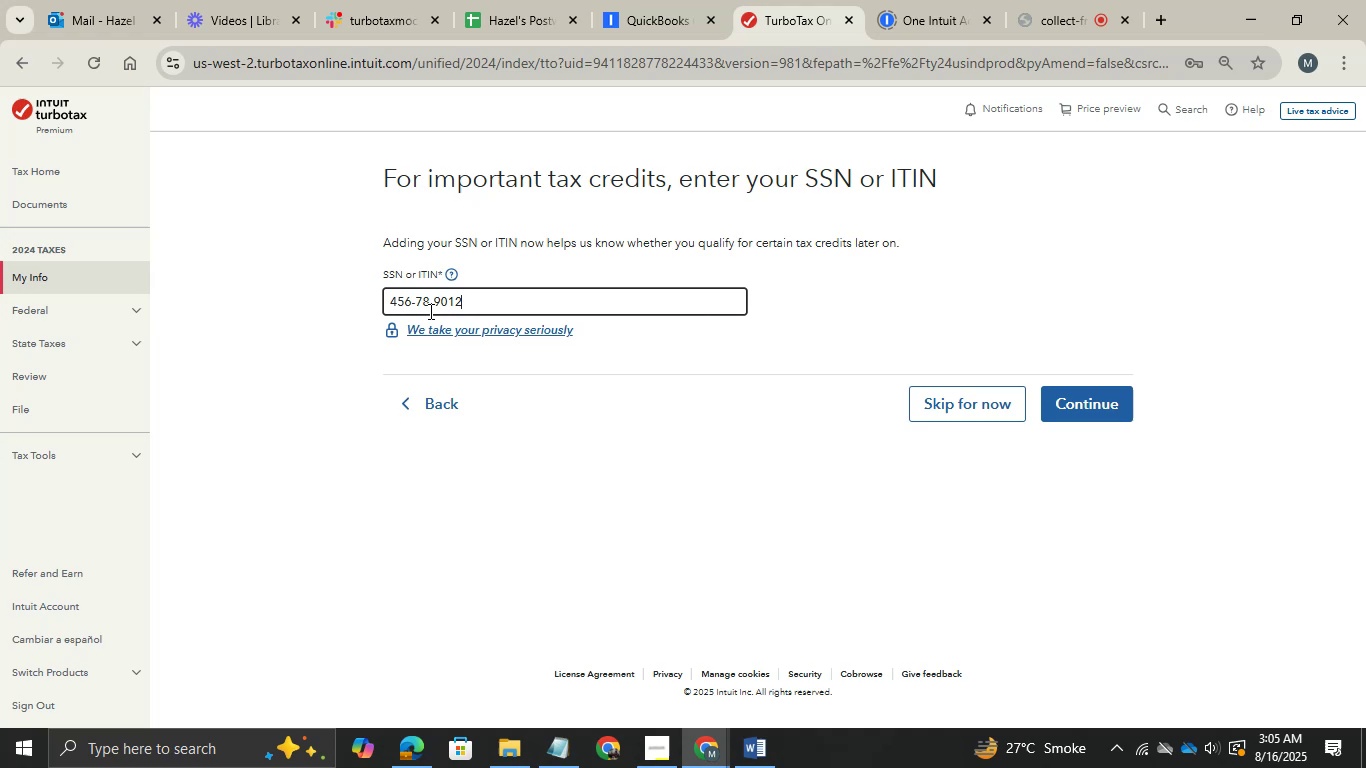 
key(Tab)
 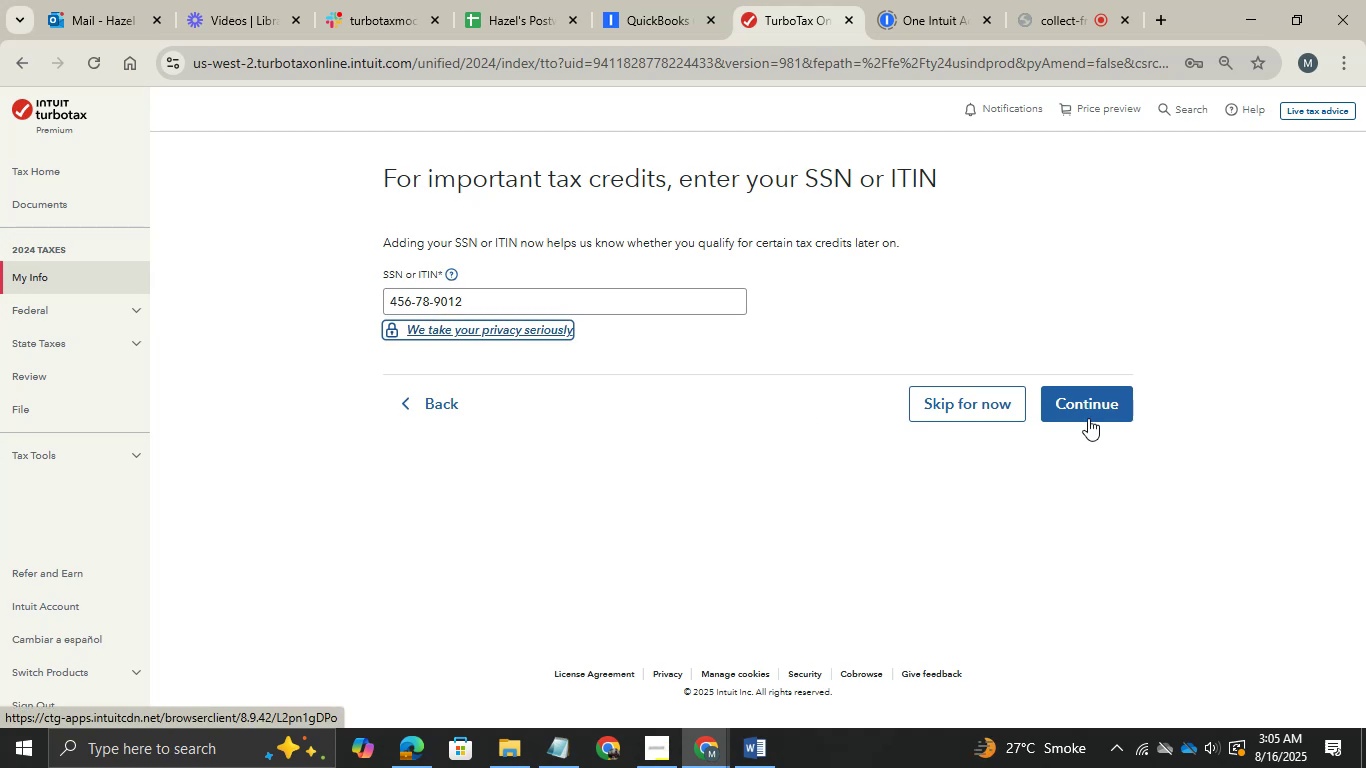 
left_click([1100, 418])
 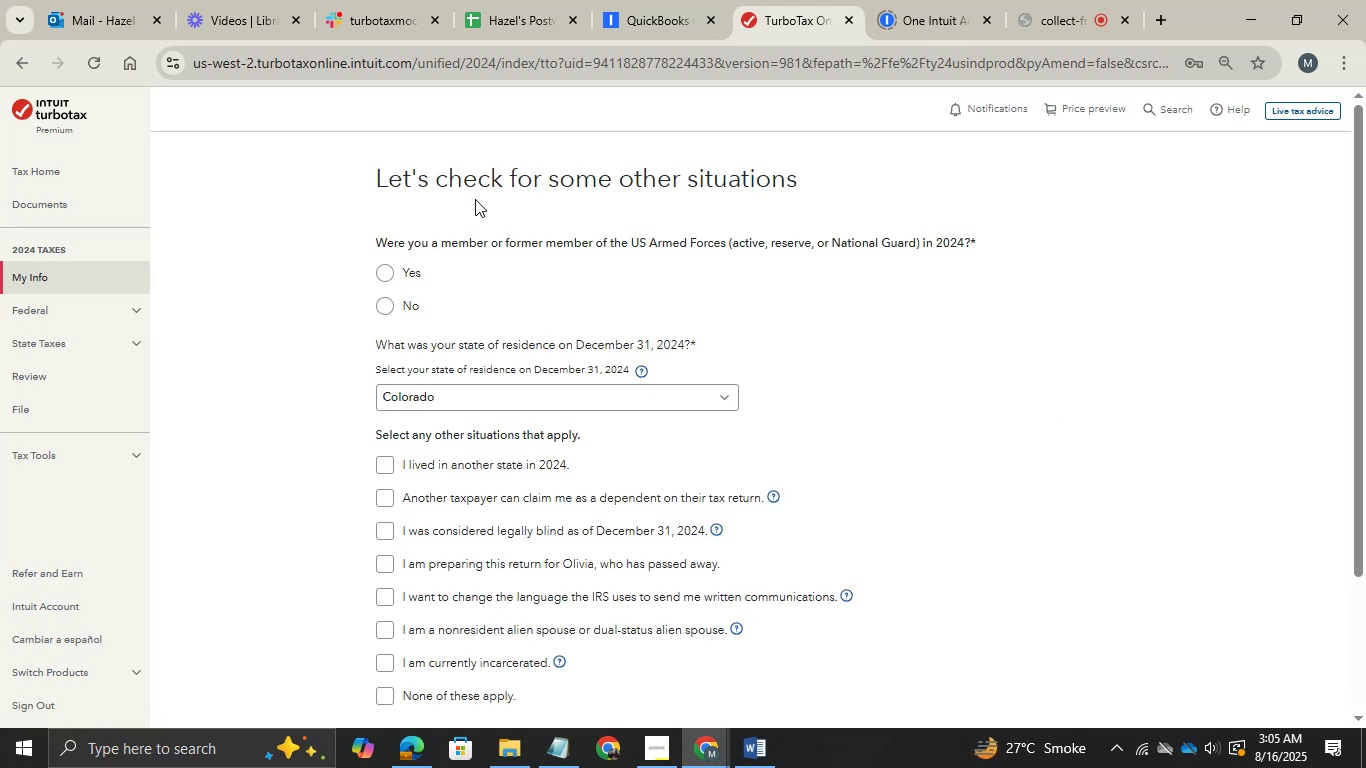 
wait(6.22)
 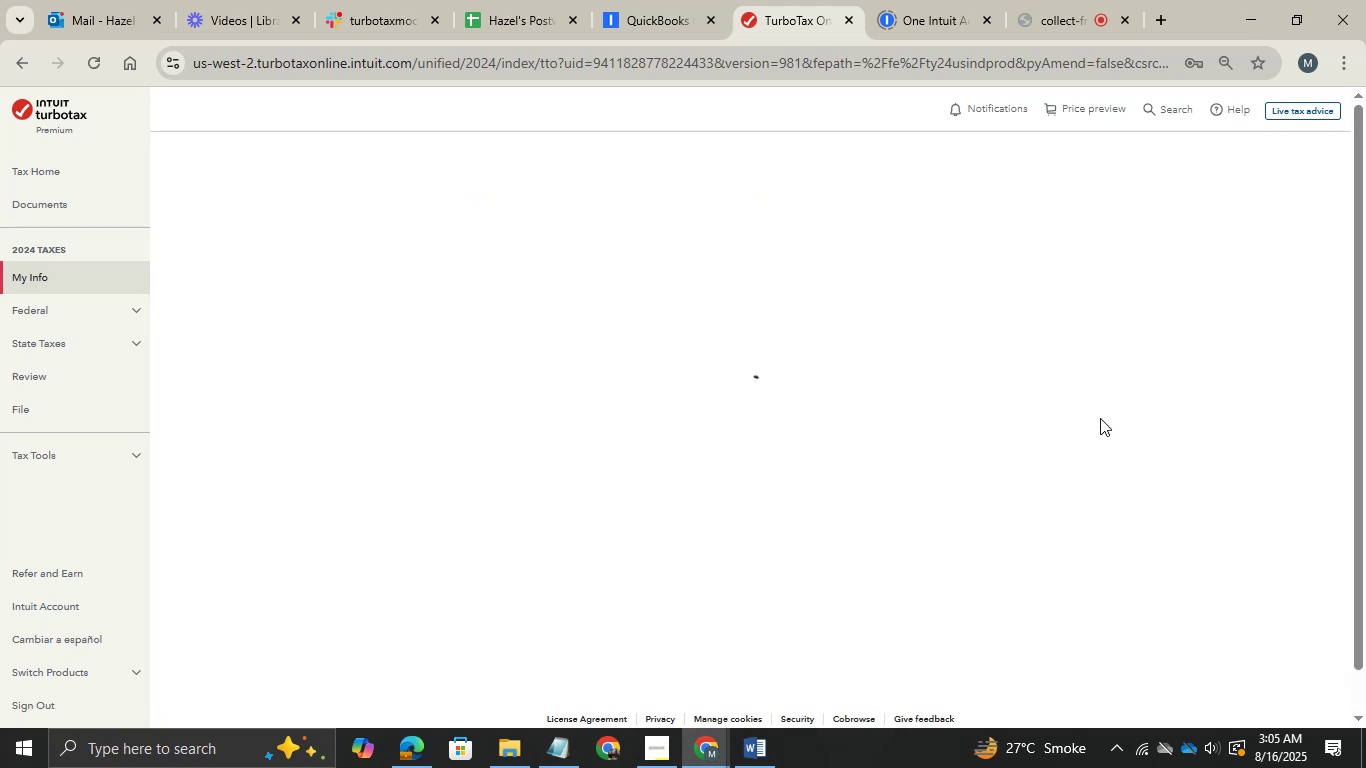 
left_click([396, 304])
 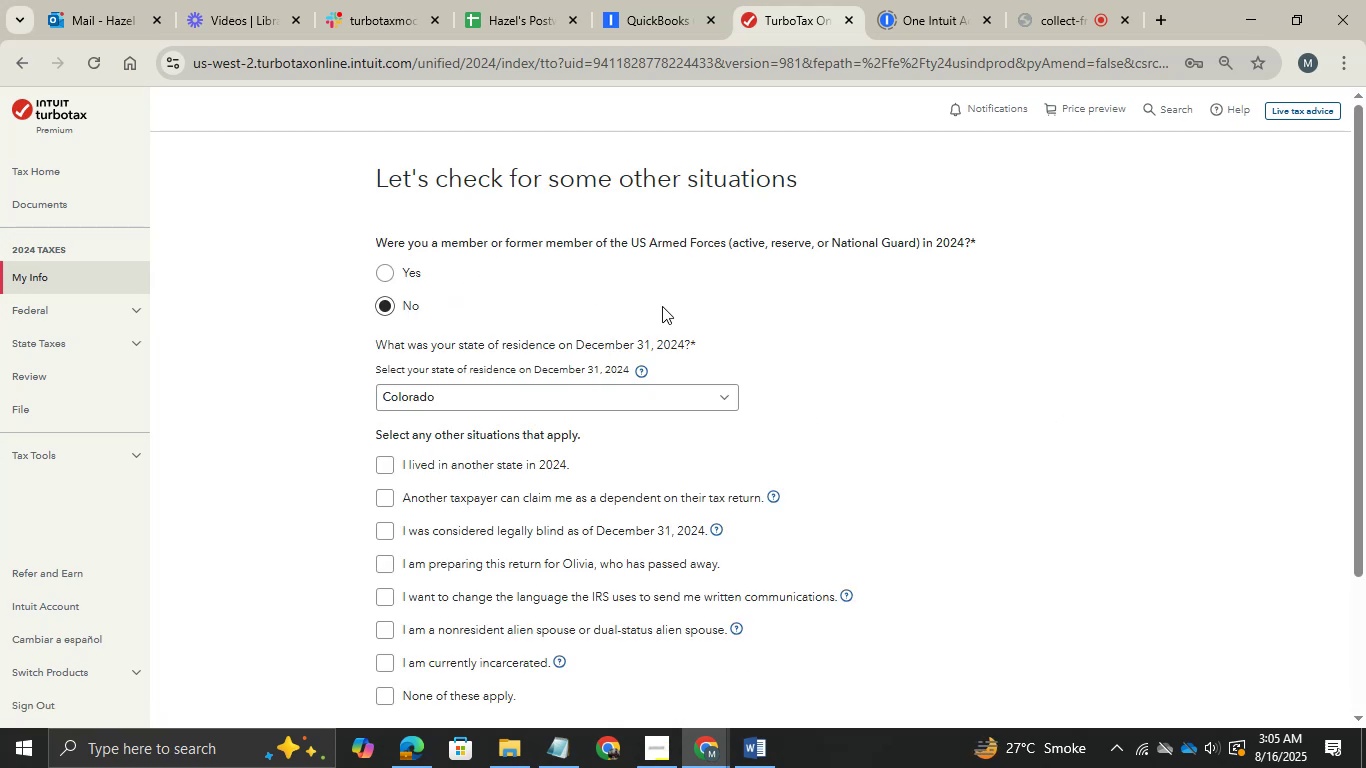 
scroll: coordinate [662, 306], scroll_direction: down, amount: 1.0
 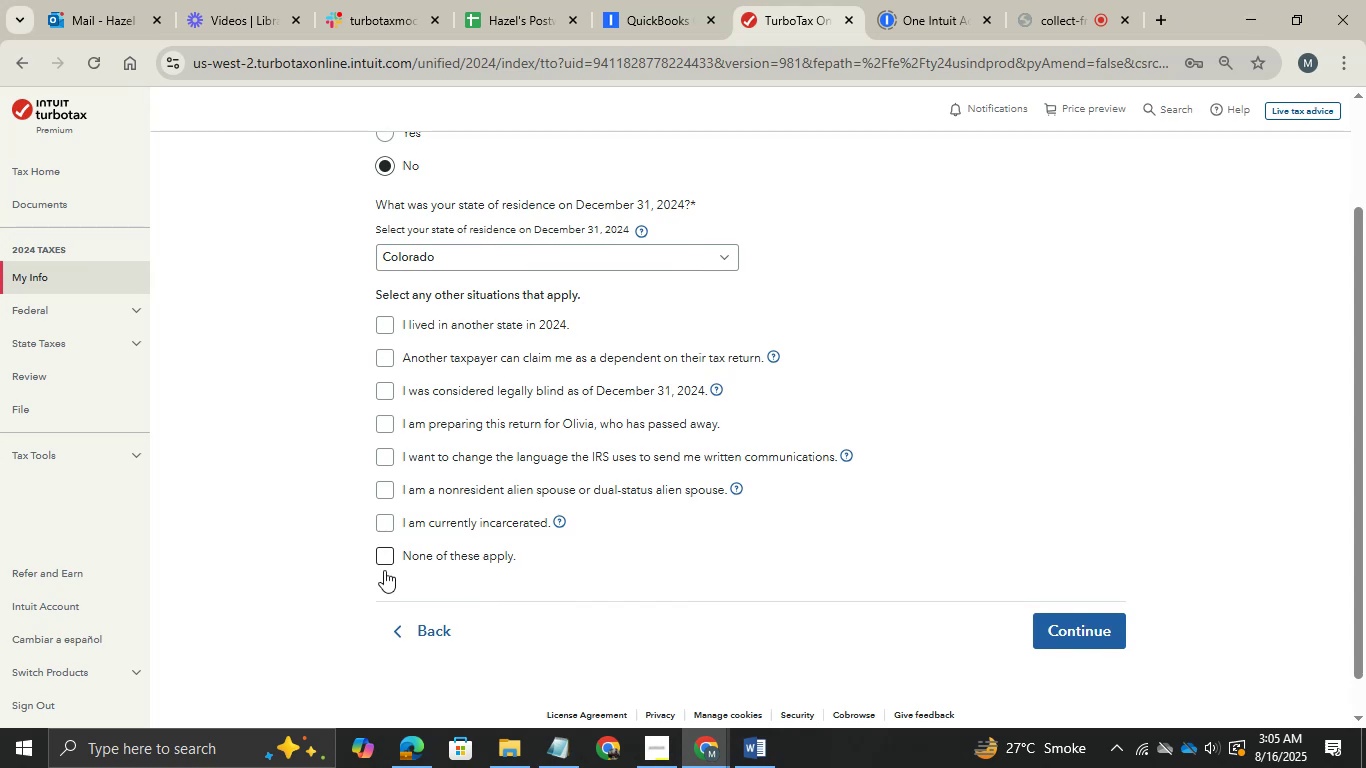 
left_click([394, 551])
 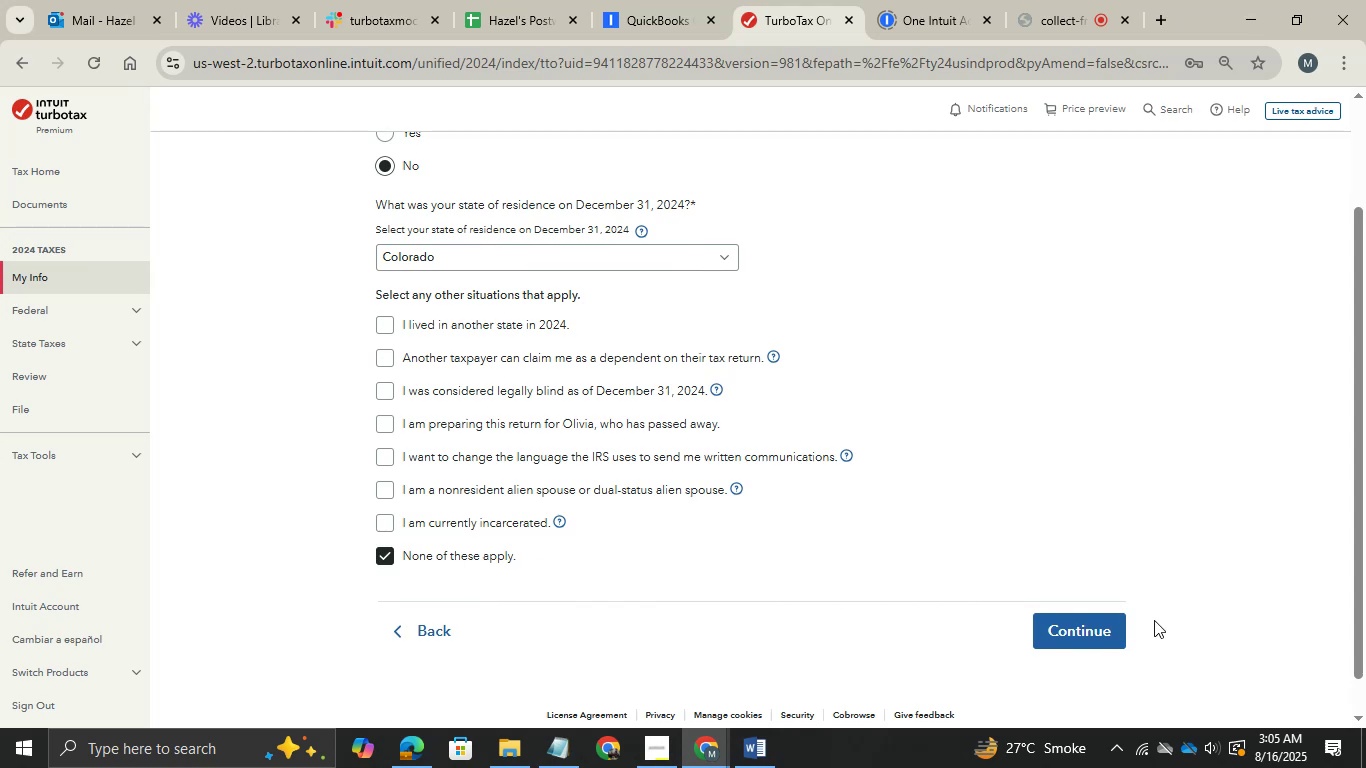 
left_click([1084, 632])
 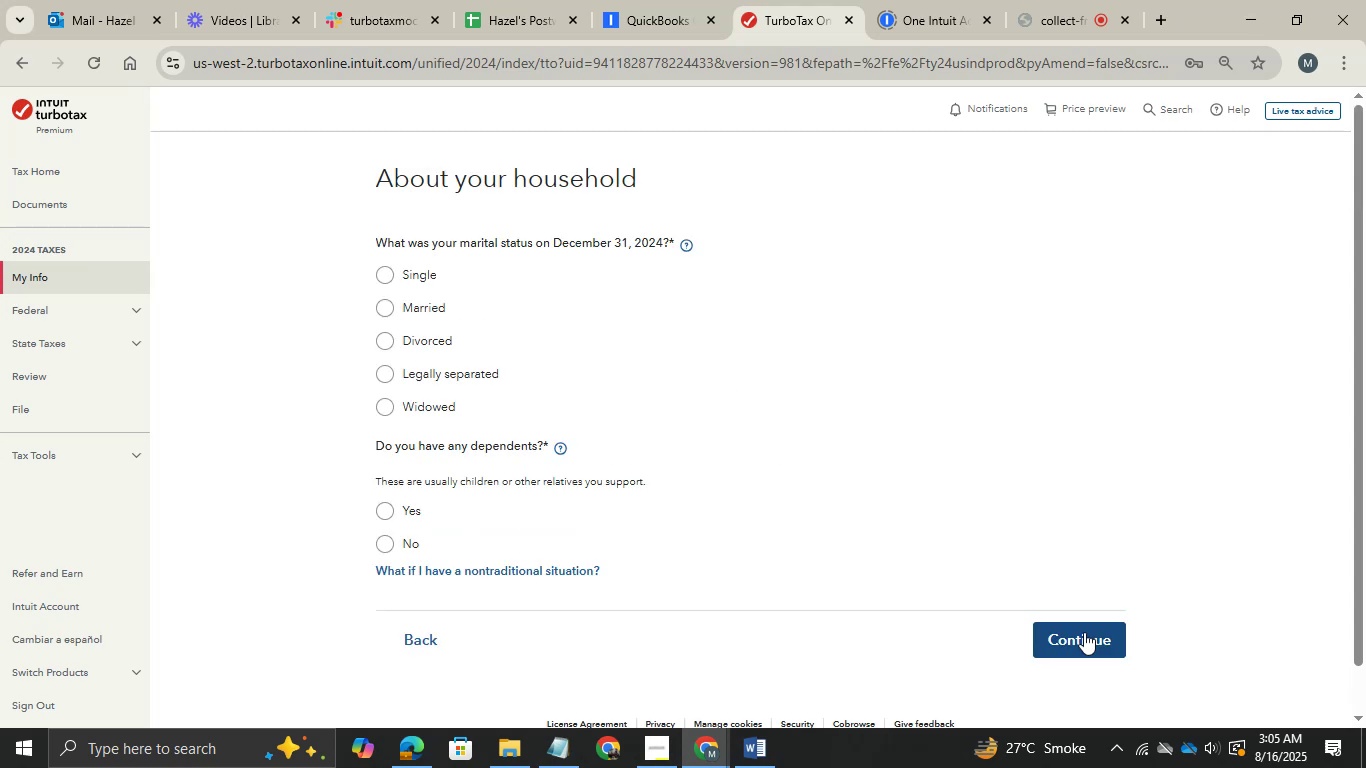 
hold_key(key=AltLeft, duration=0.52)
 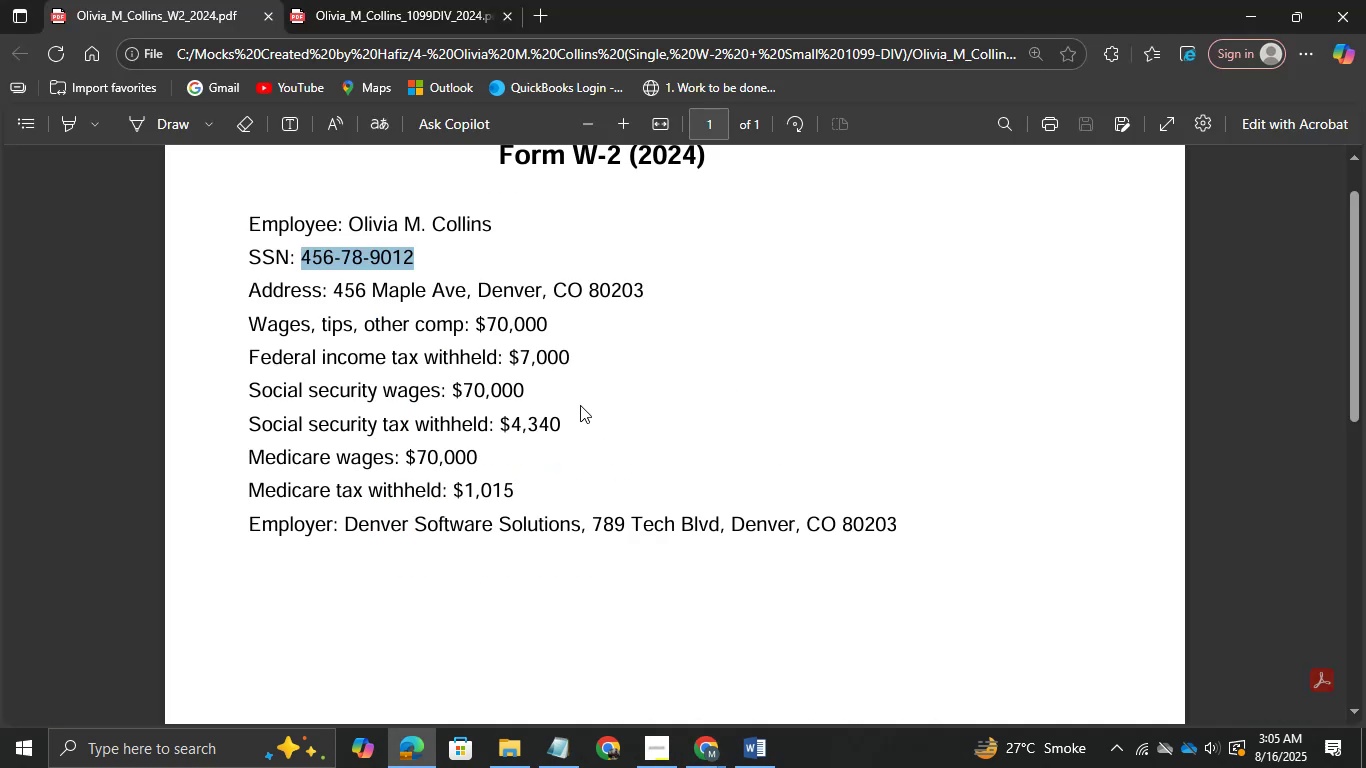 
hold_key(key=Tab, duration=0.45)
 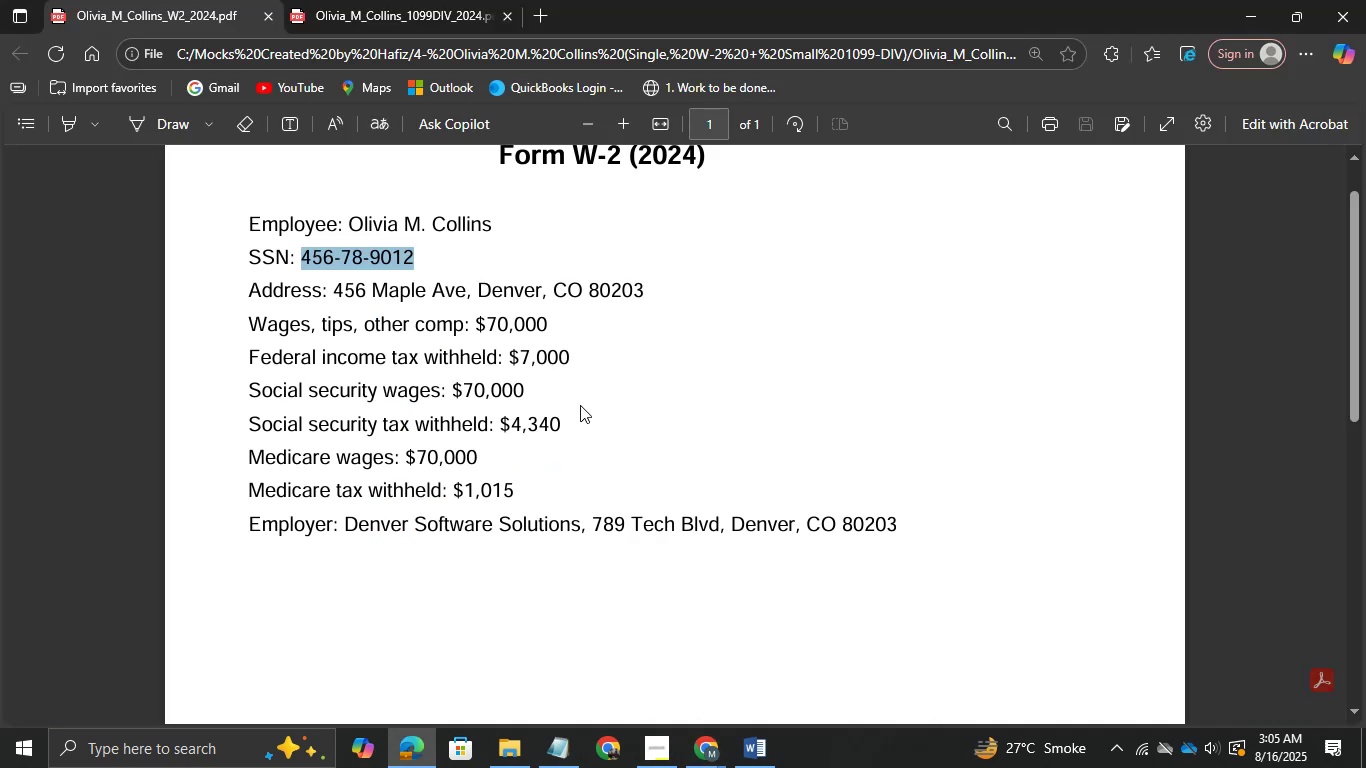 
hold_key(key=AltLeft, duration=0.56)
 